 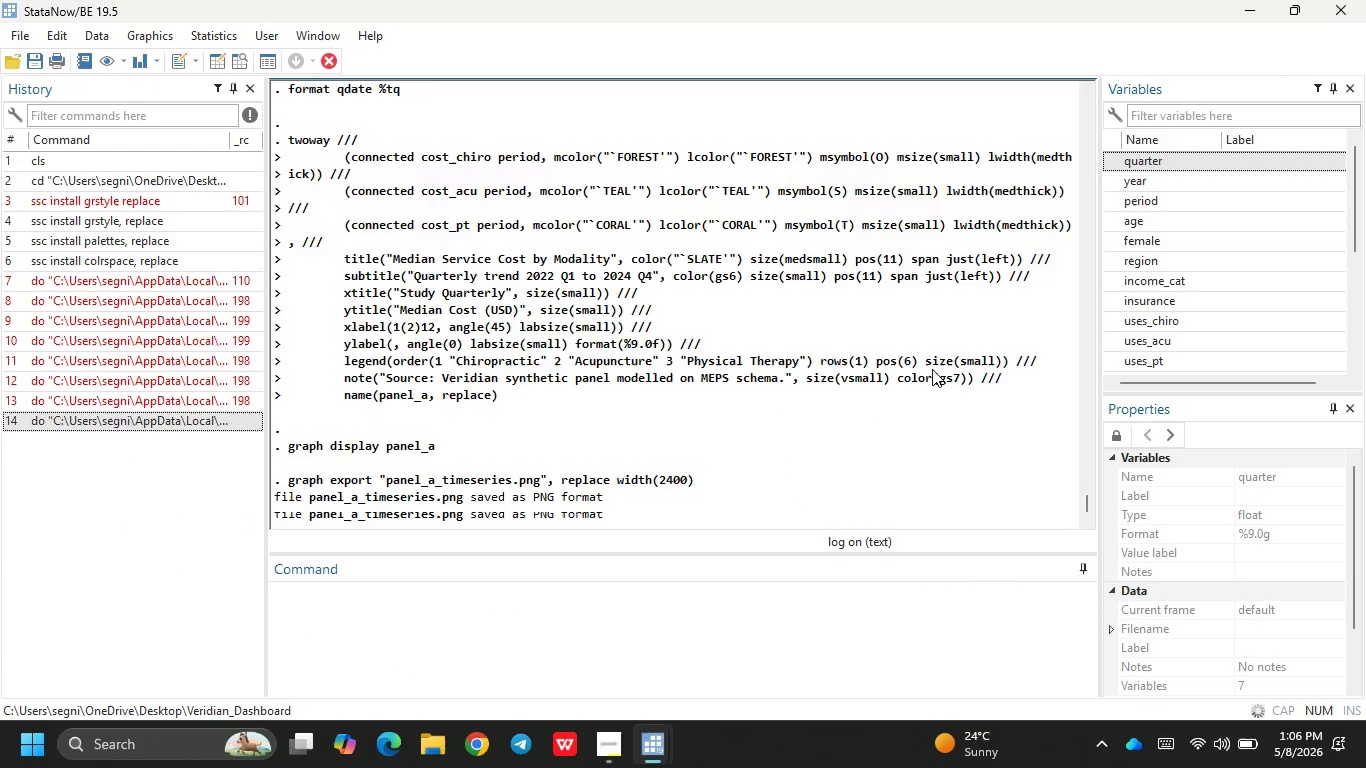 
left_click([932, 369])
 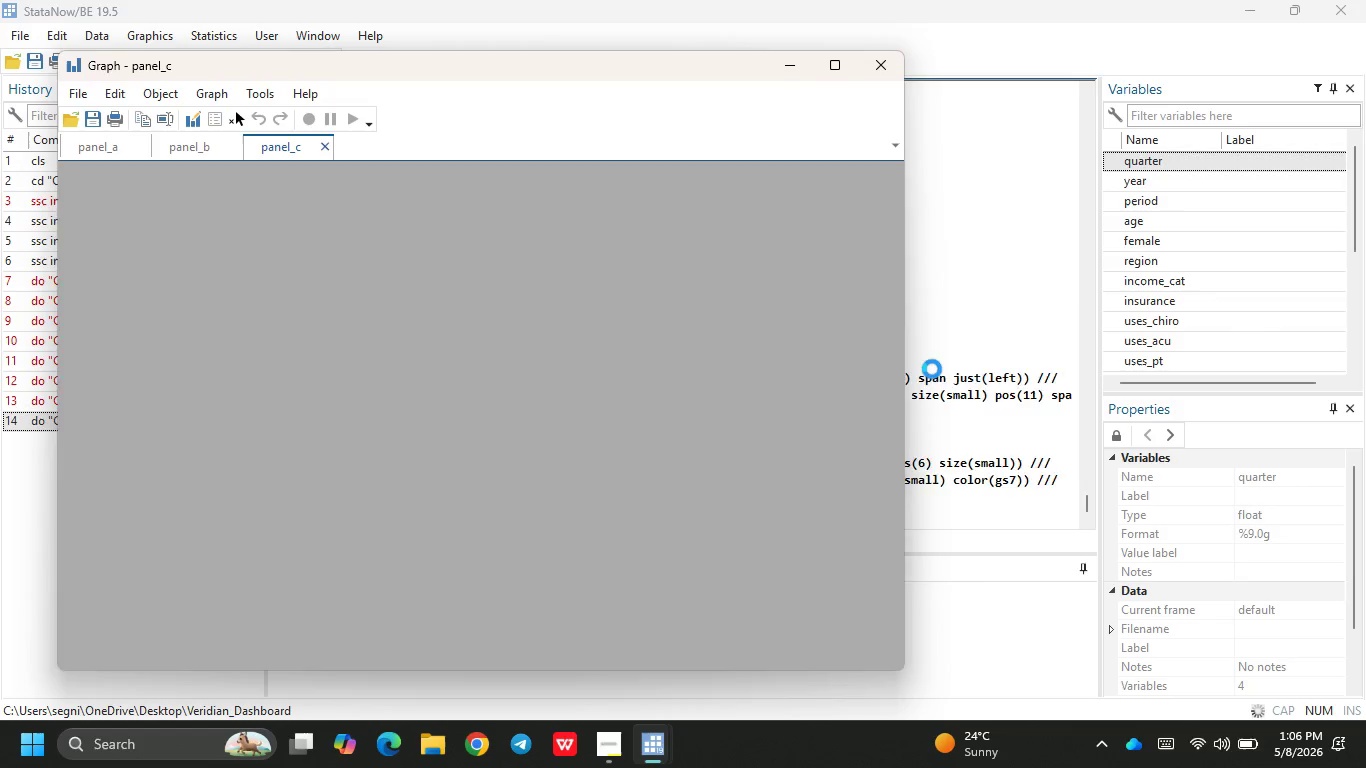 
left_click([932, 369])
 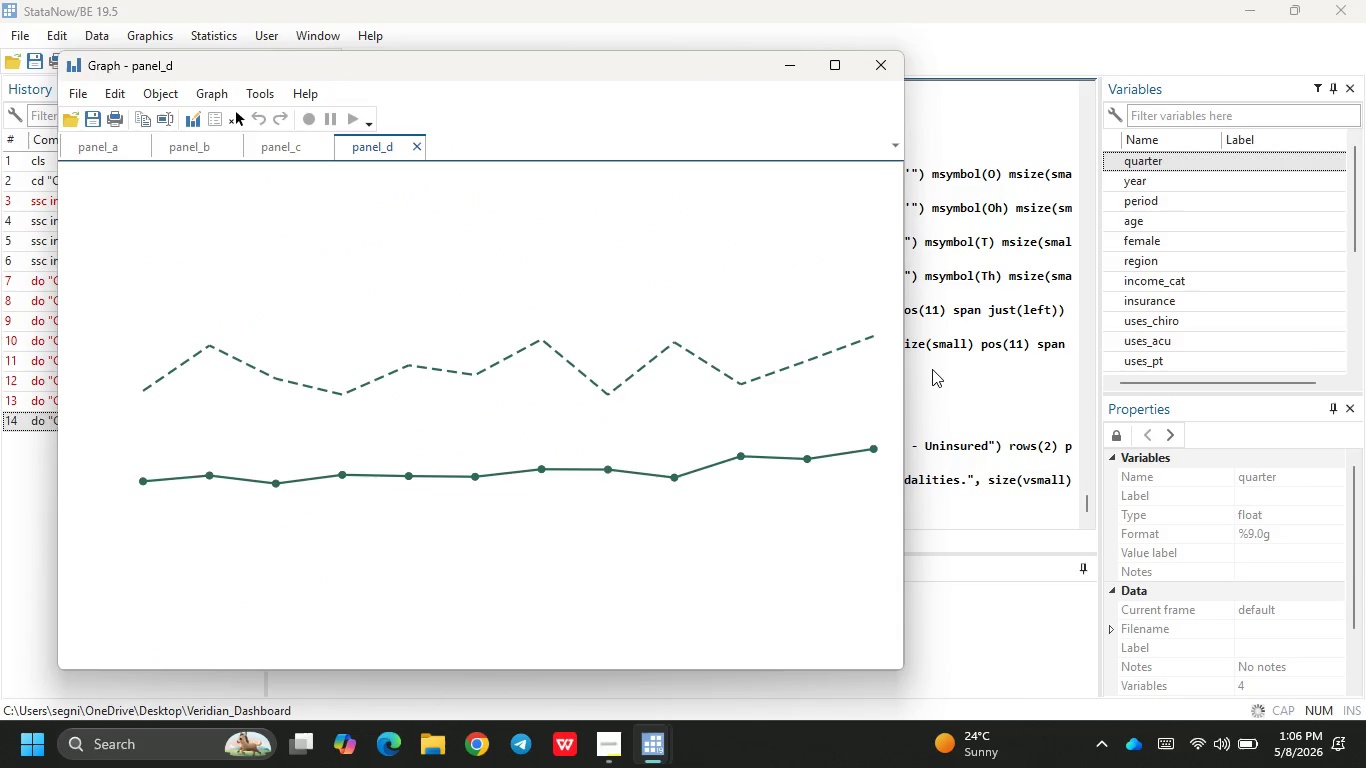 
left_click([932, 369])
 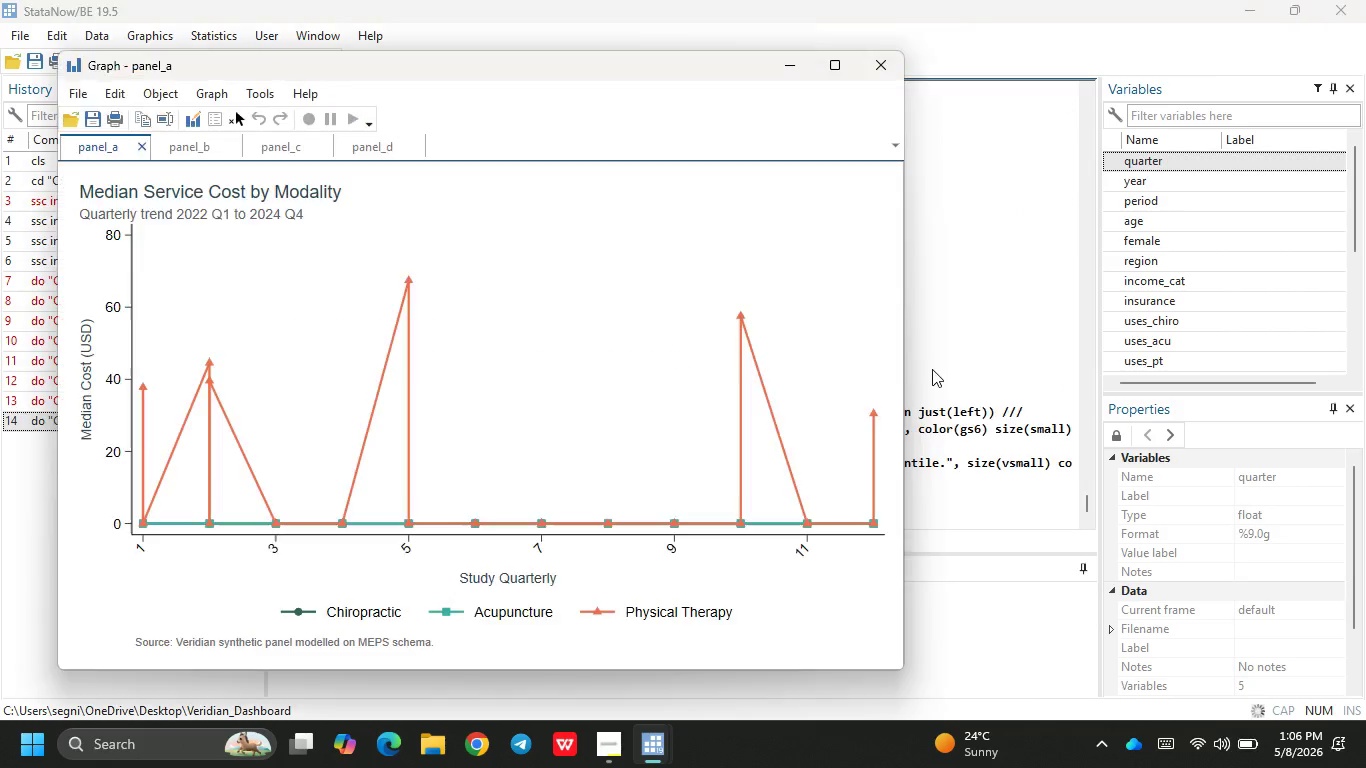 
left_click([932, 369])
 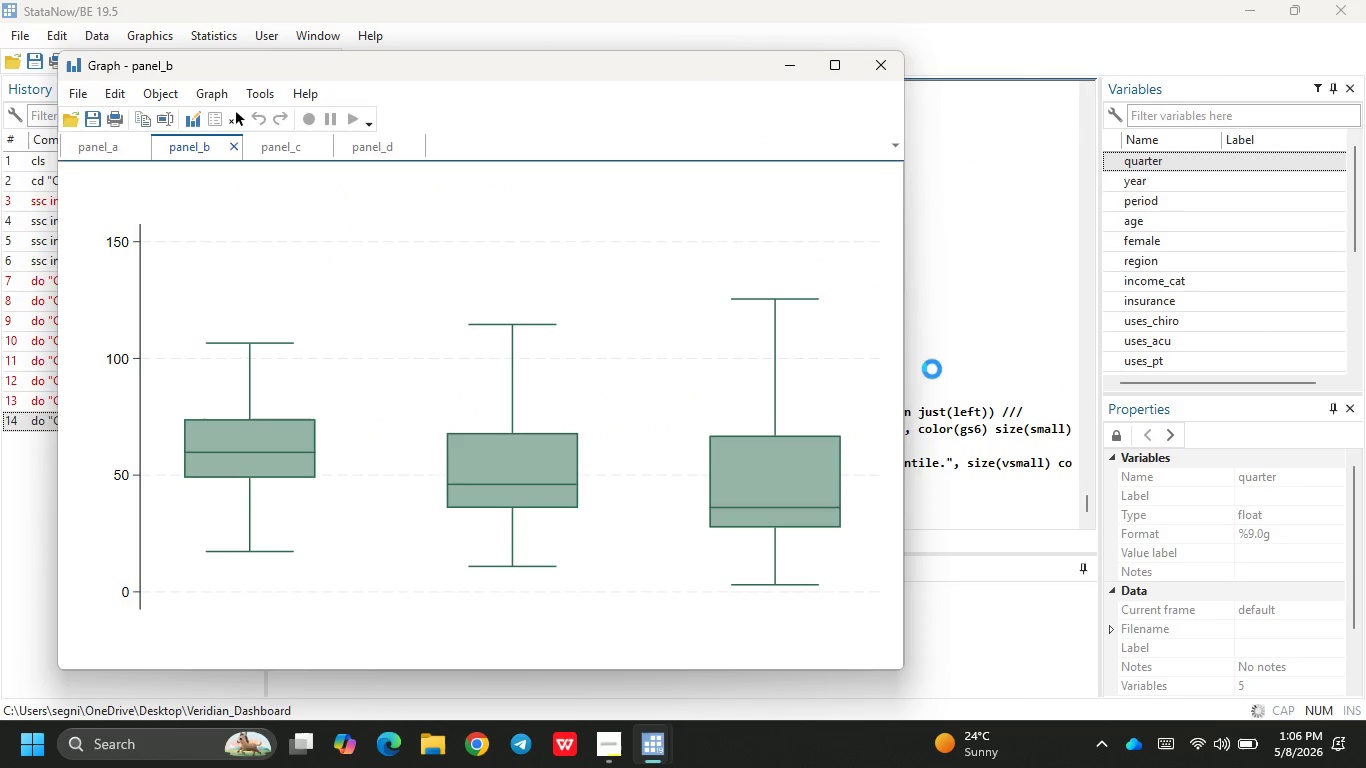 
left_click([932, 369])
 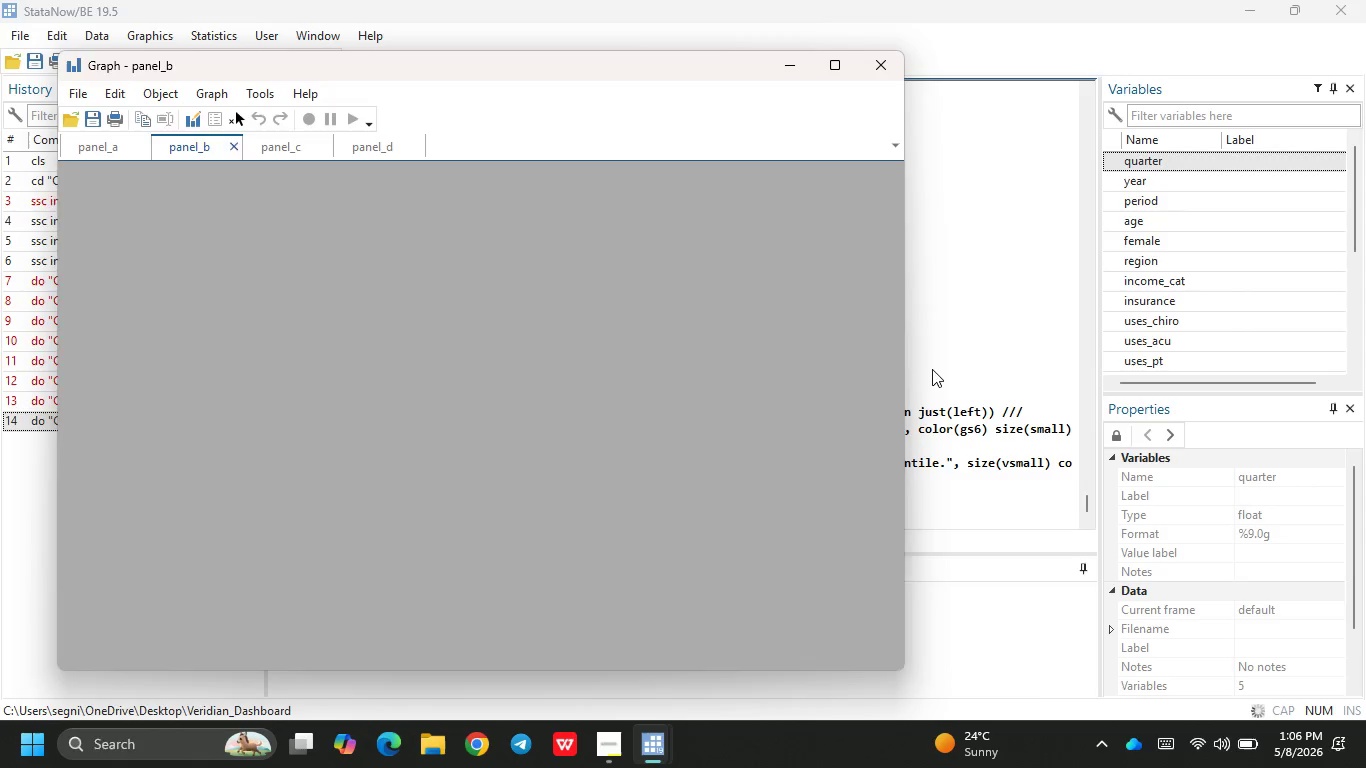 
left_click([932, 369])
 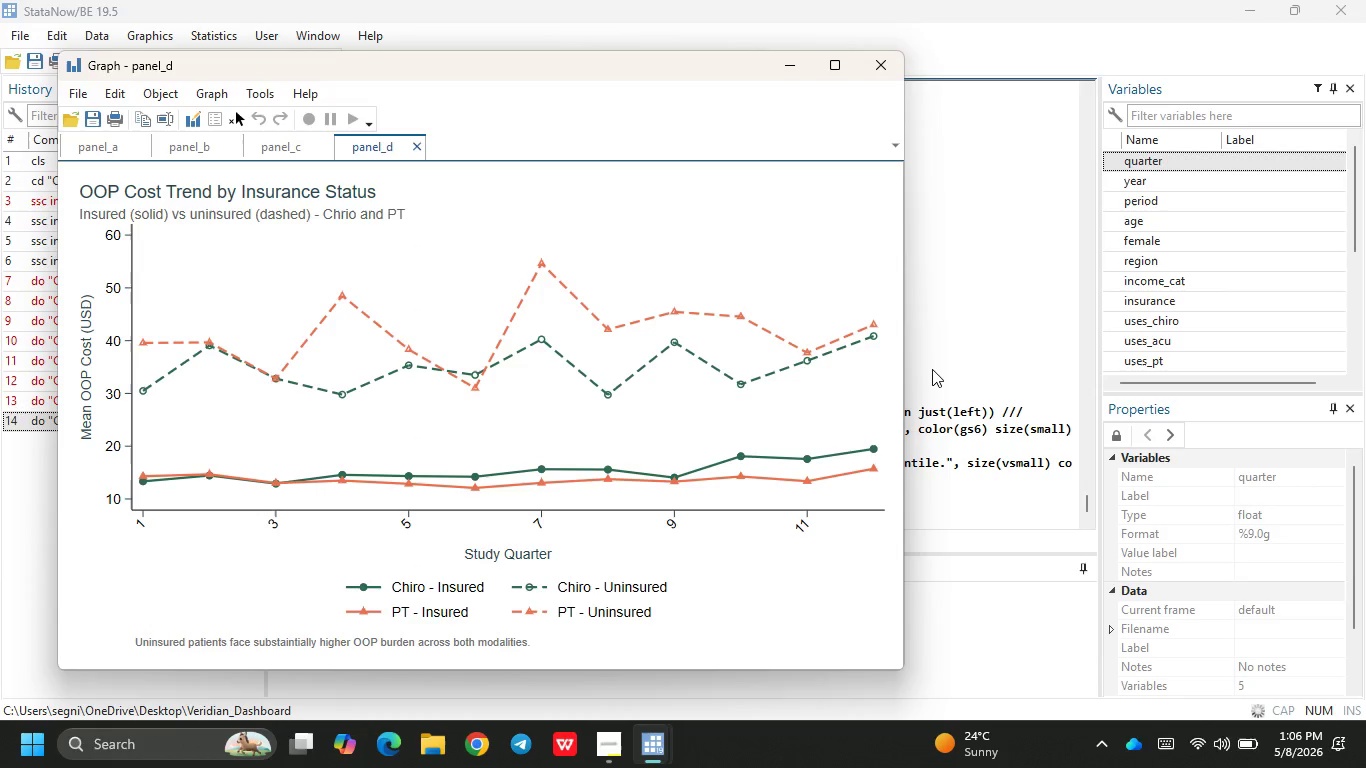 
left_click([932, 369])
 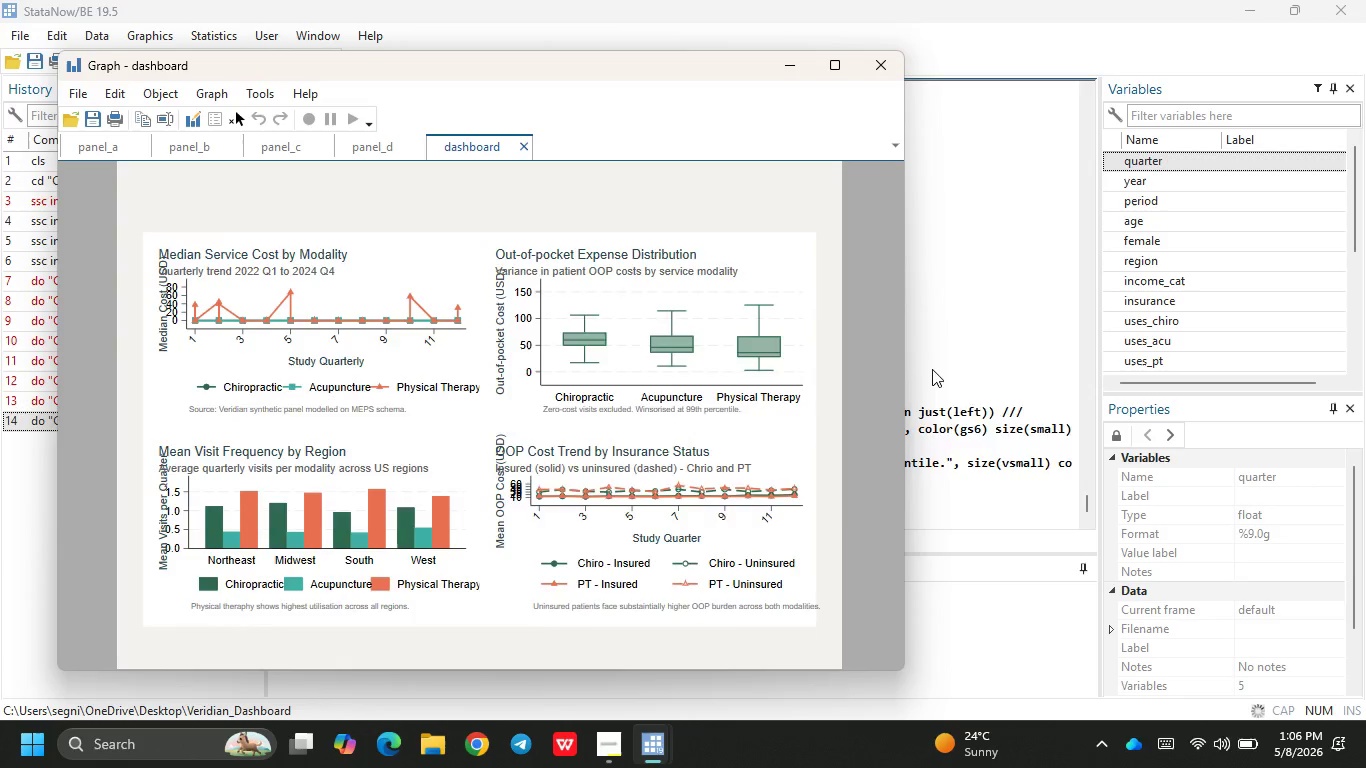 
left_click([932, 369])
 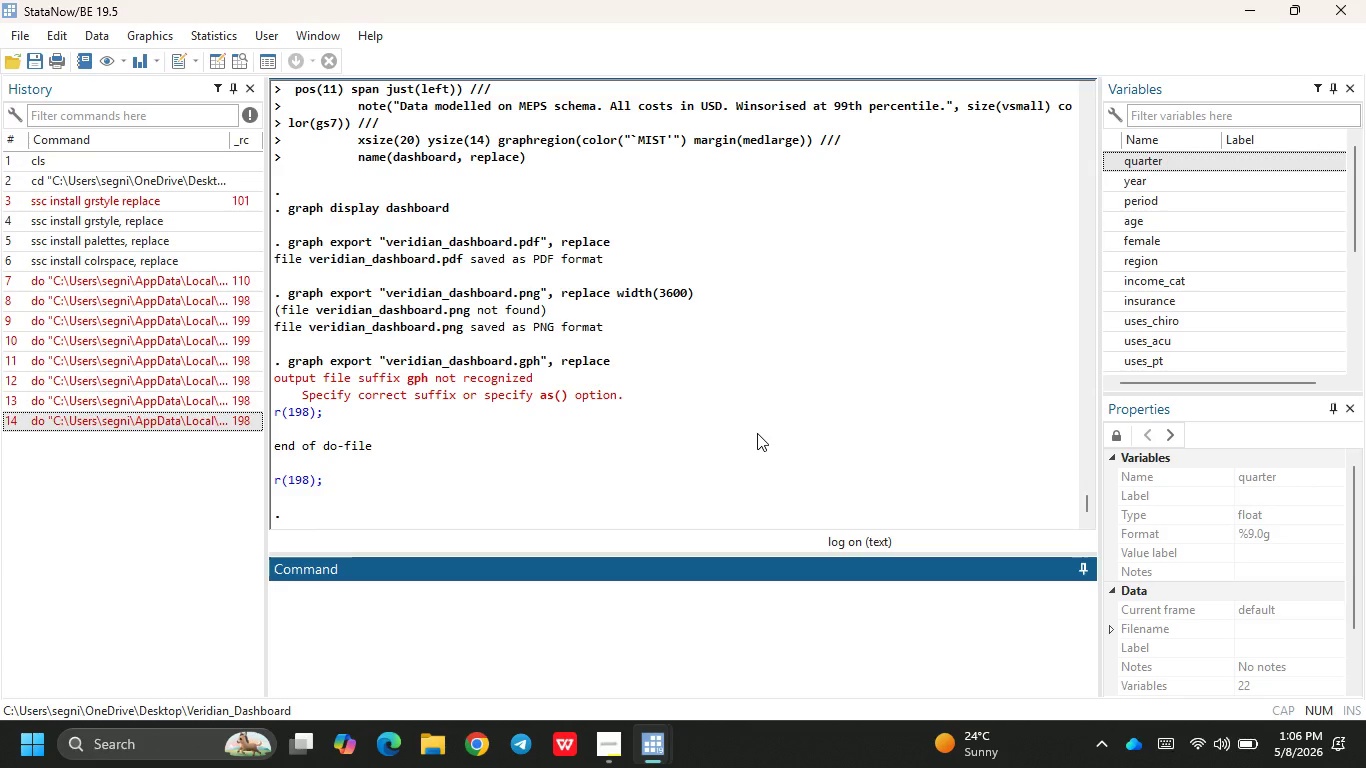 
wait(21.16)
 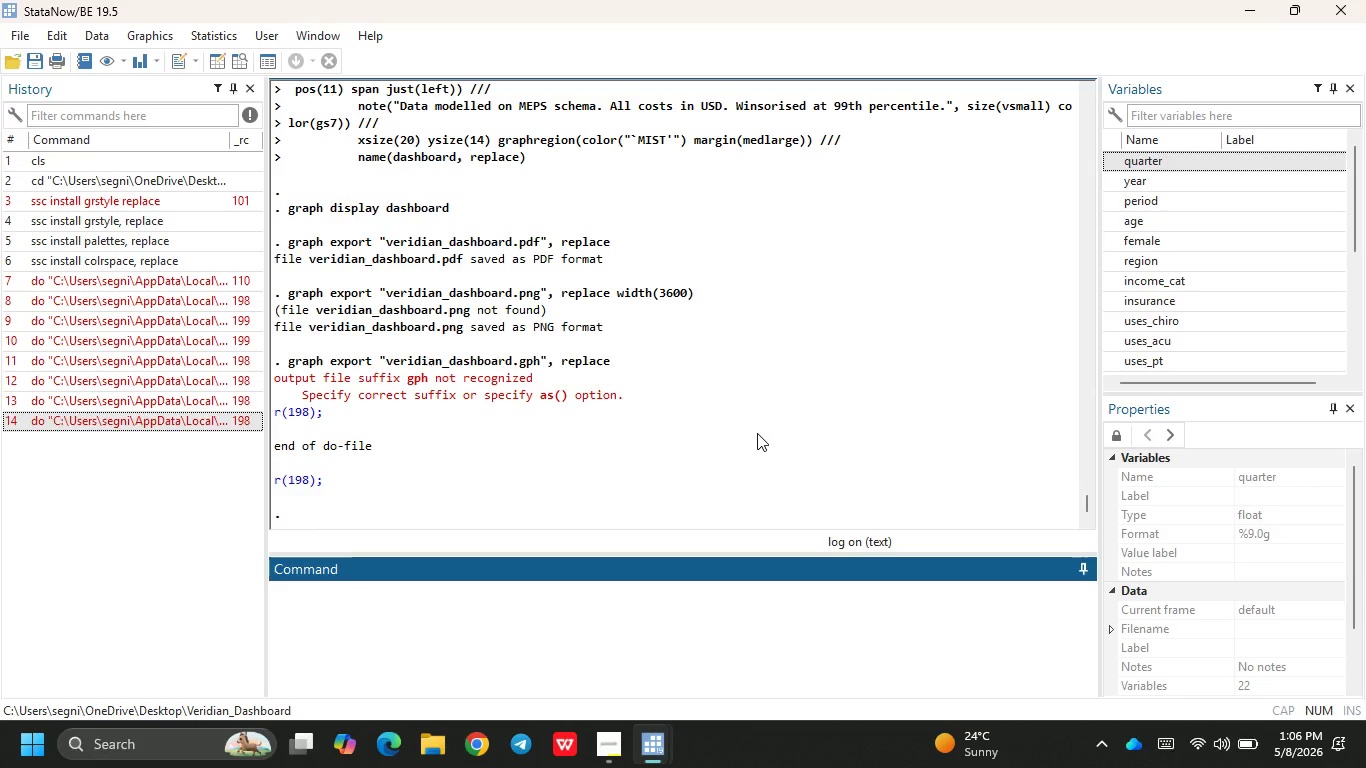 
left_click([681, 646])
 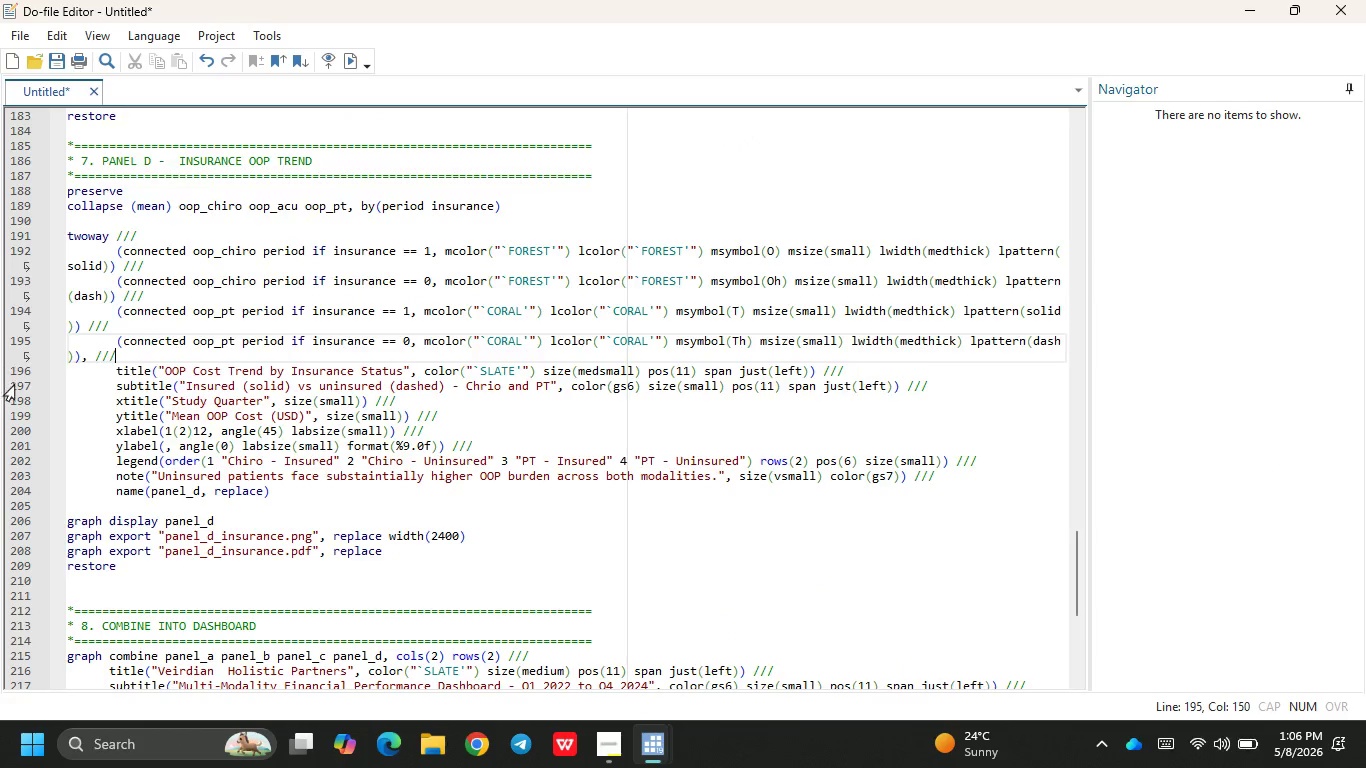 
scroll: coordinate [24, 392], scroll_direction: down, amount: 7.0
 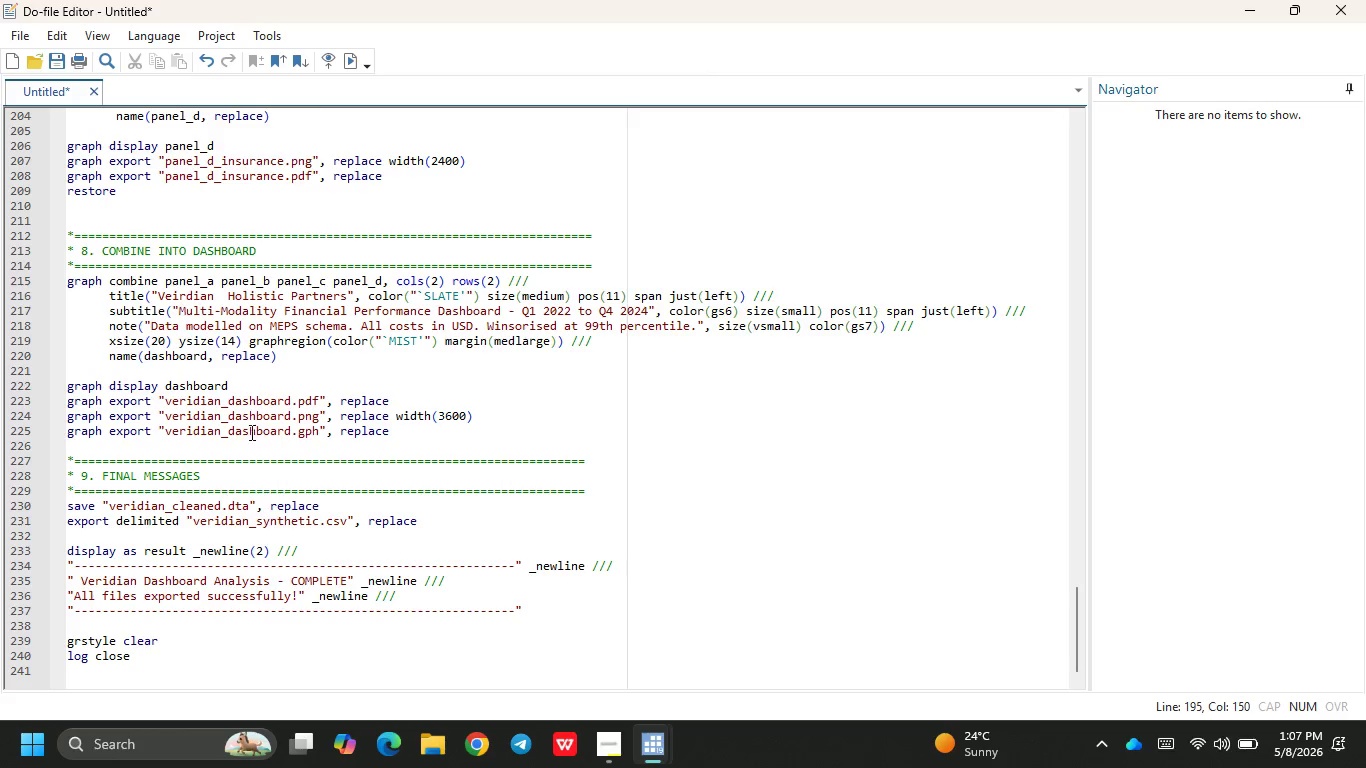 
wait(8.73)
 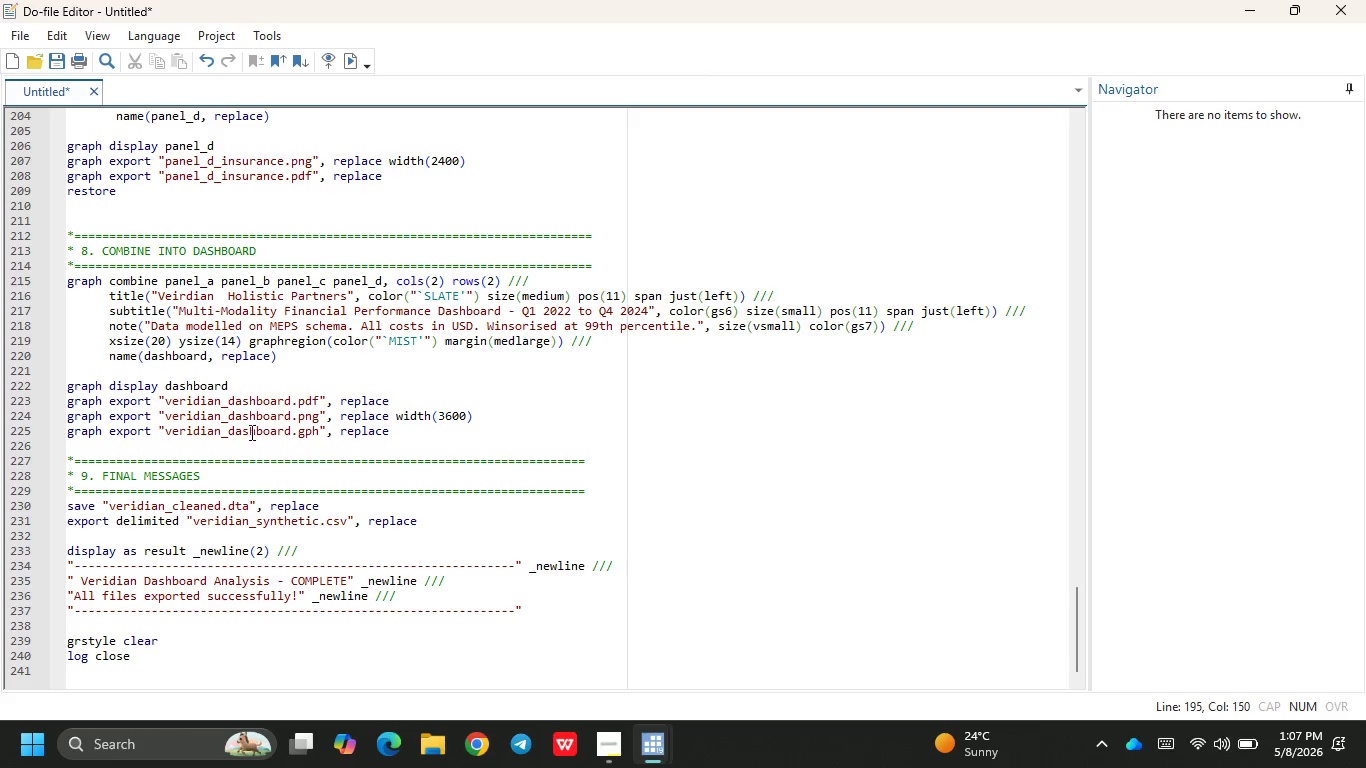 
left_click([611, 647])
 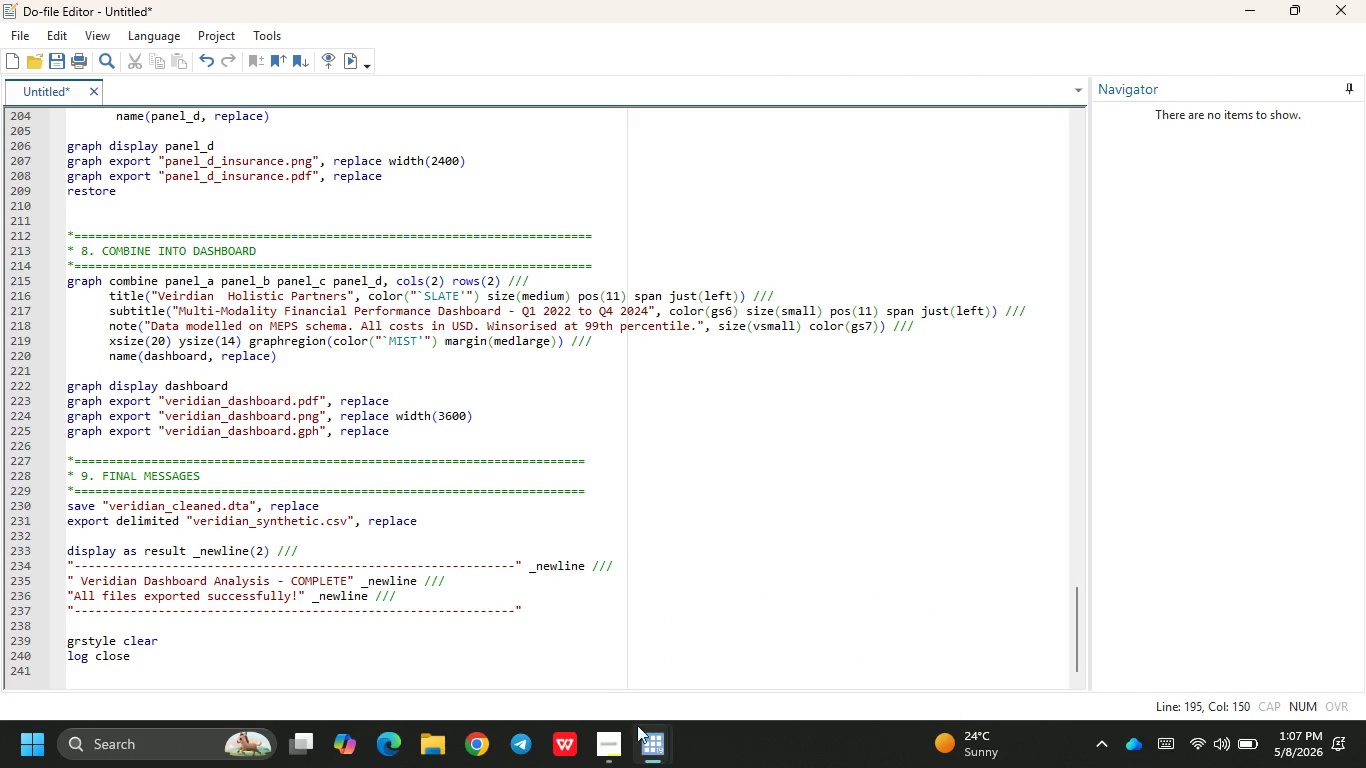 
left_click([644, 741])
 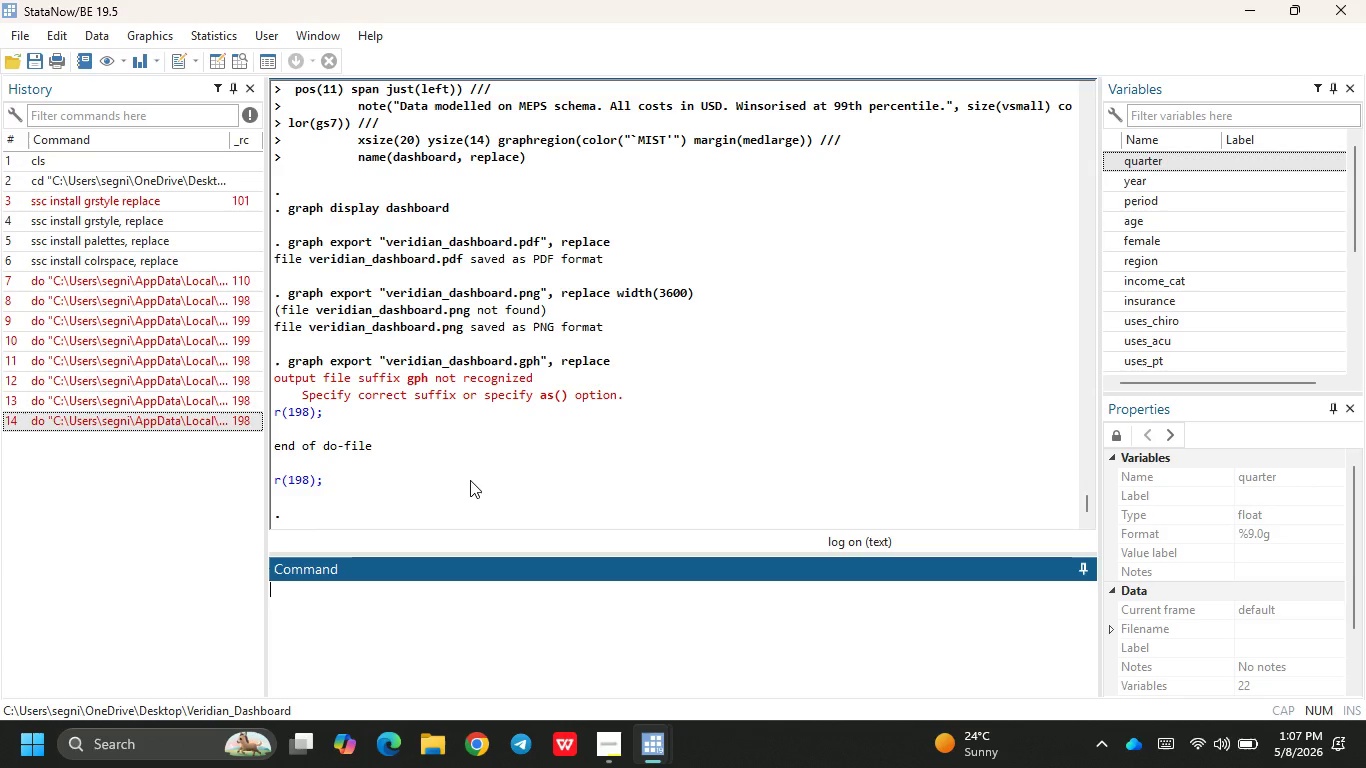 
wait(23.84)
 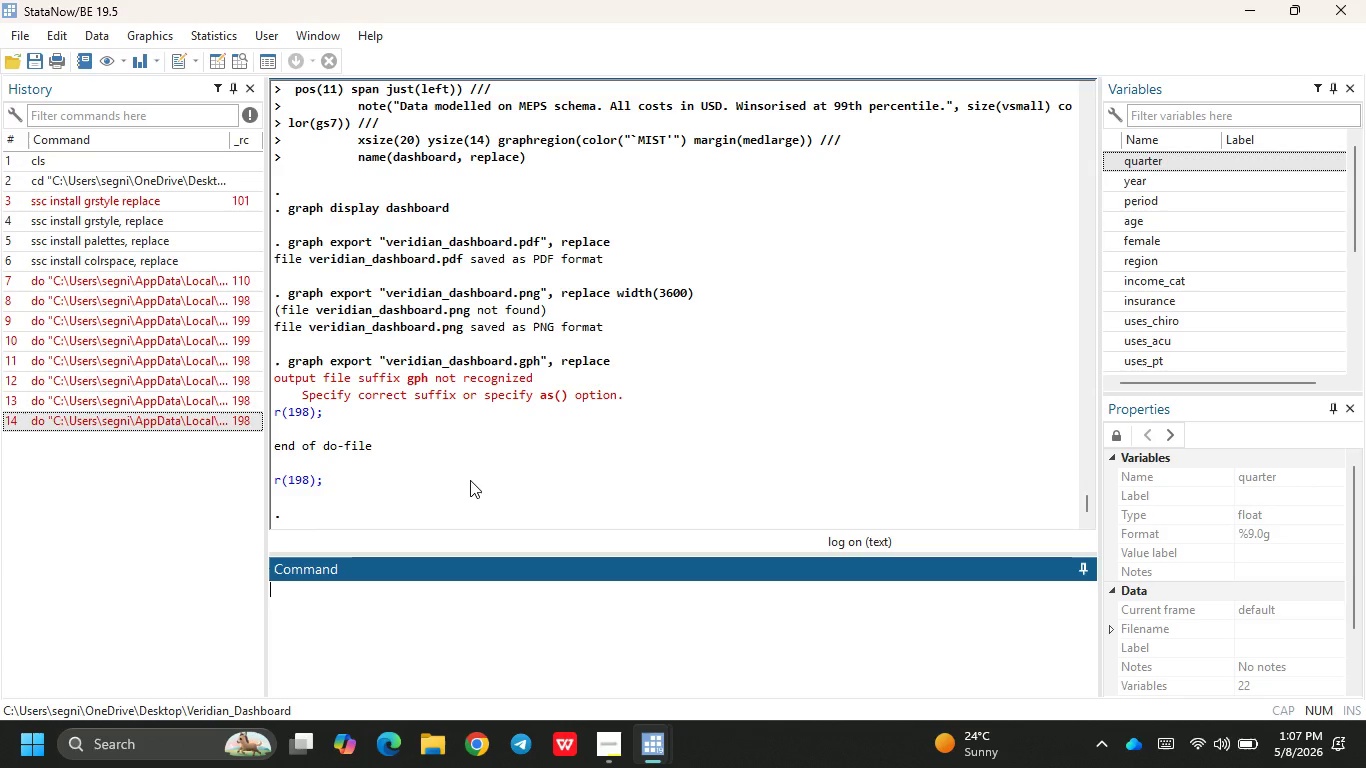 
left_click([683, 664])
 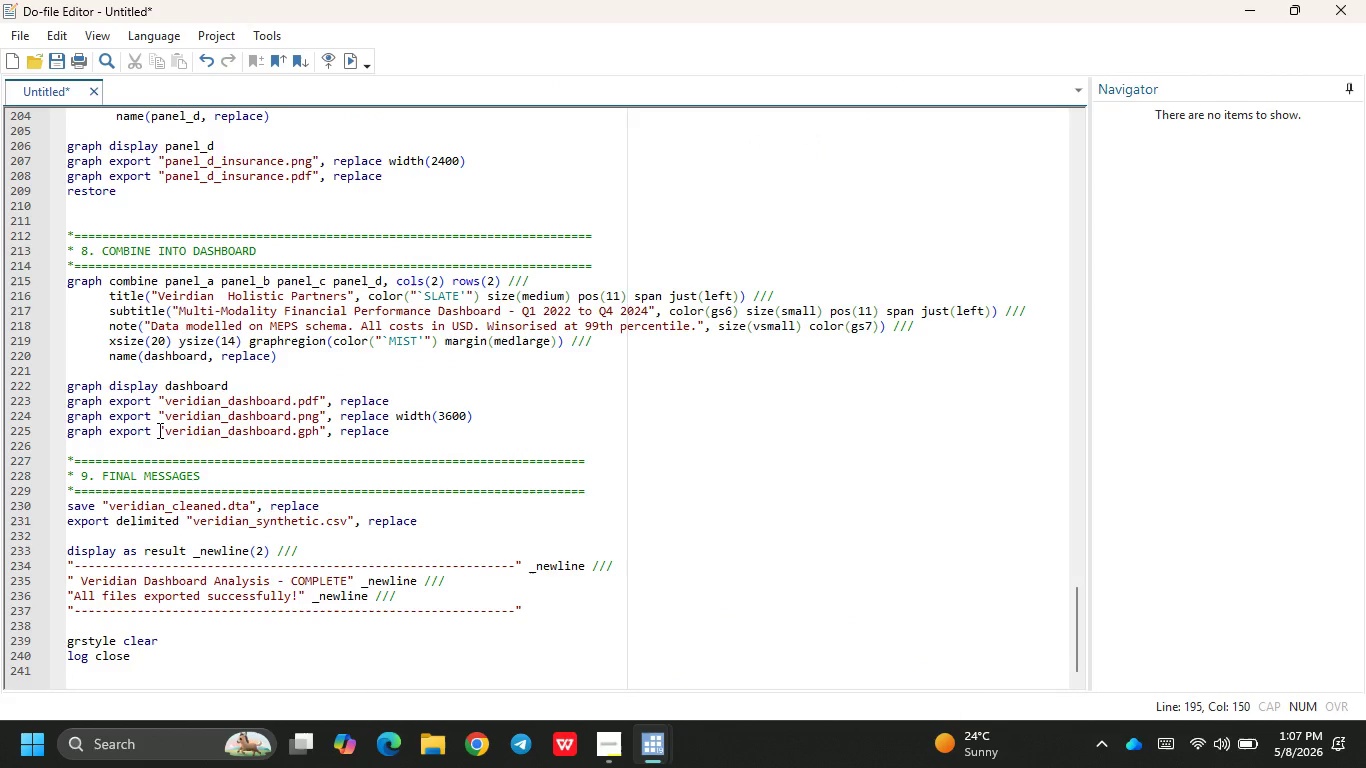 
left_click_drag(start_coordinate=[158, 430], to_coordinate=[112, 426])
 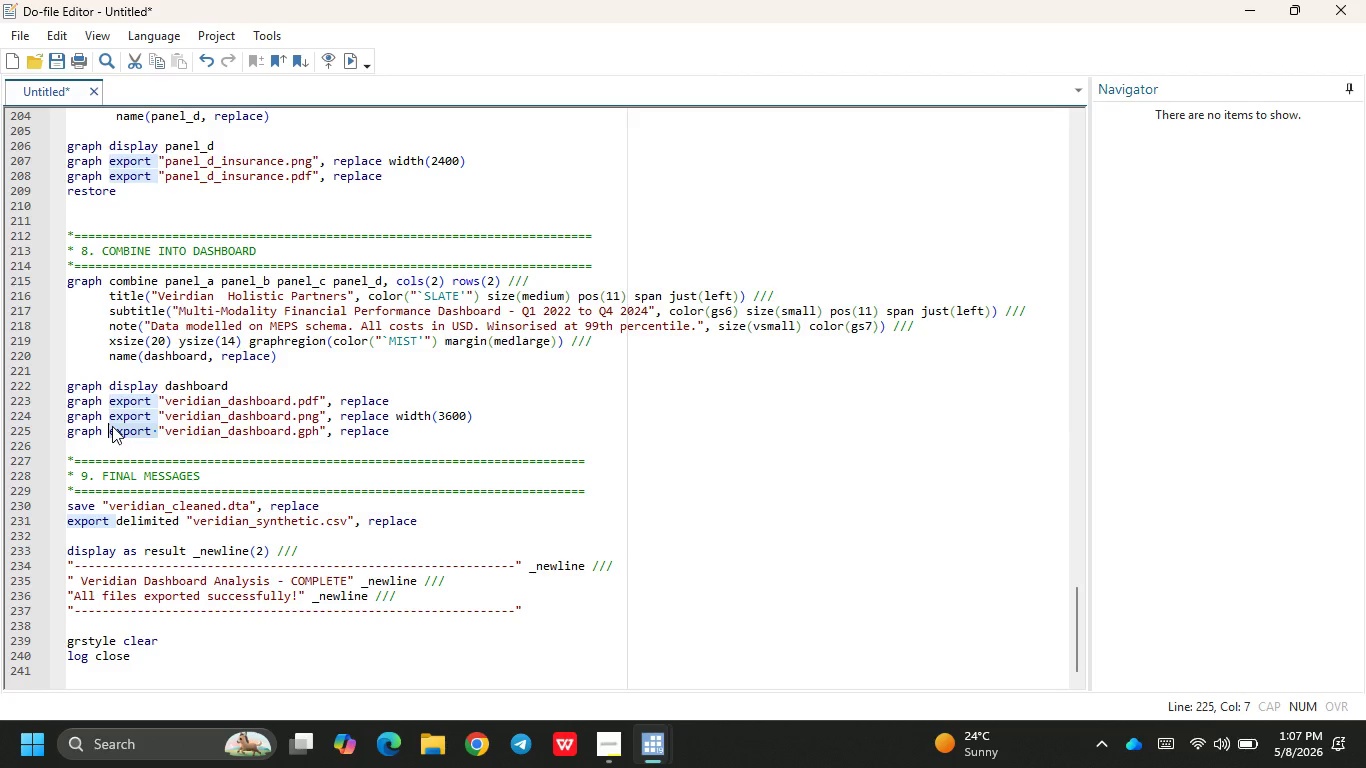 
type(dave)
key(Backspace)
key(Backspace)
key(Backspace)
key(Backspace)
type(save )
 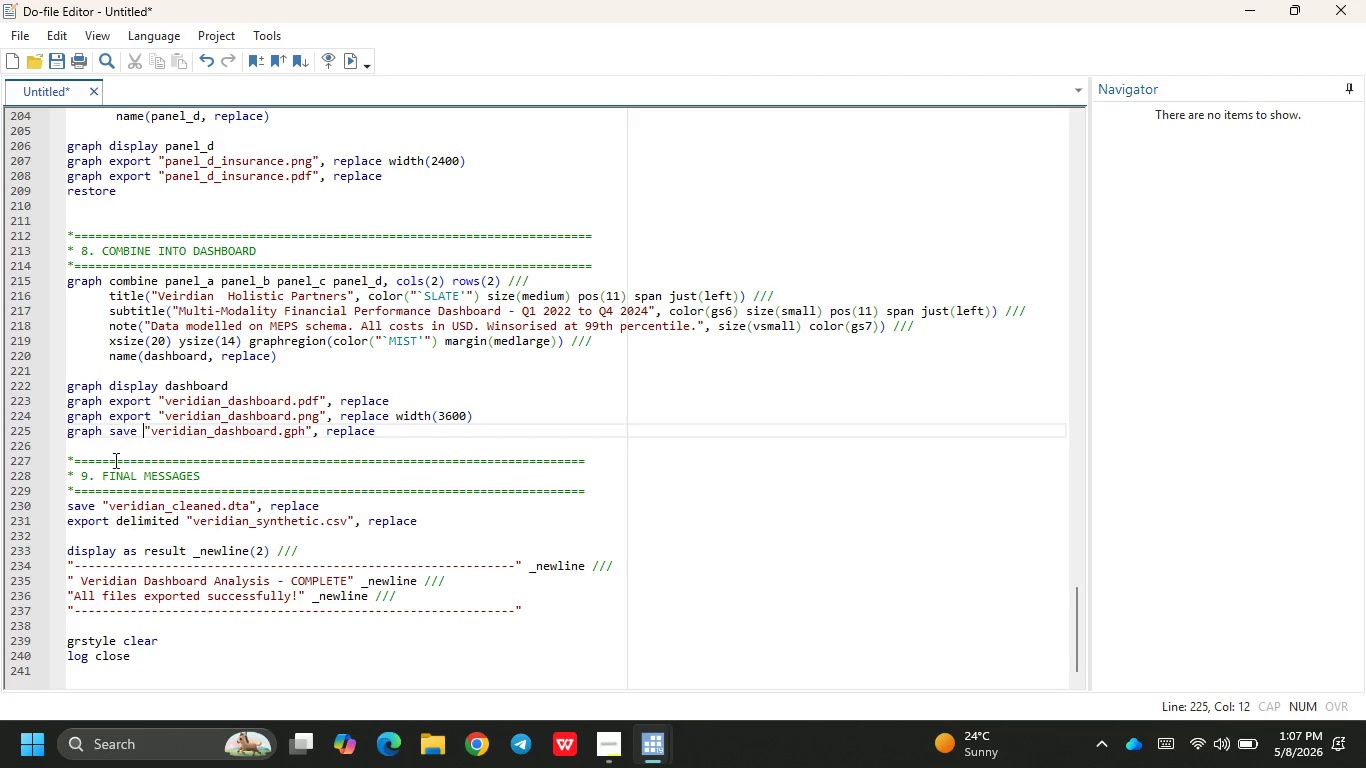 
key(Space)
 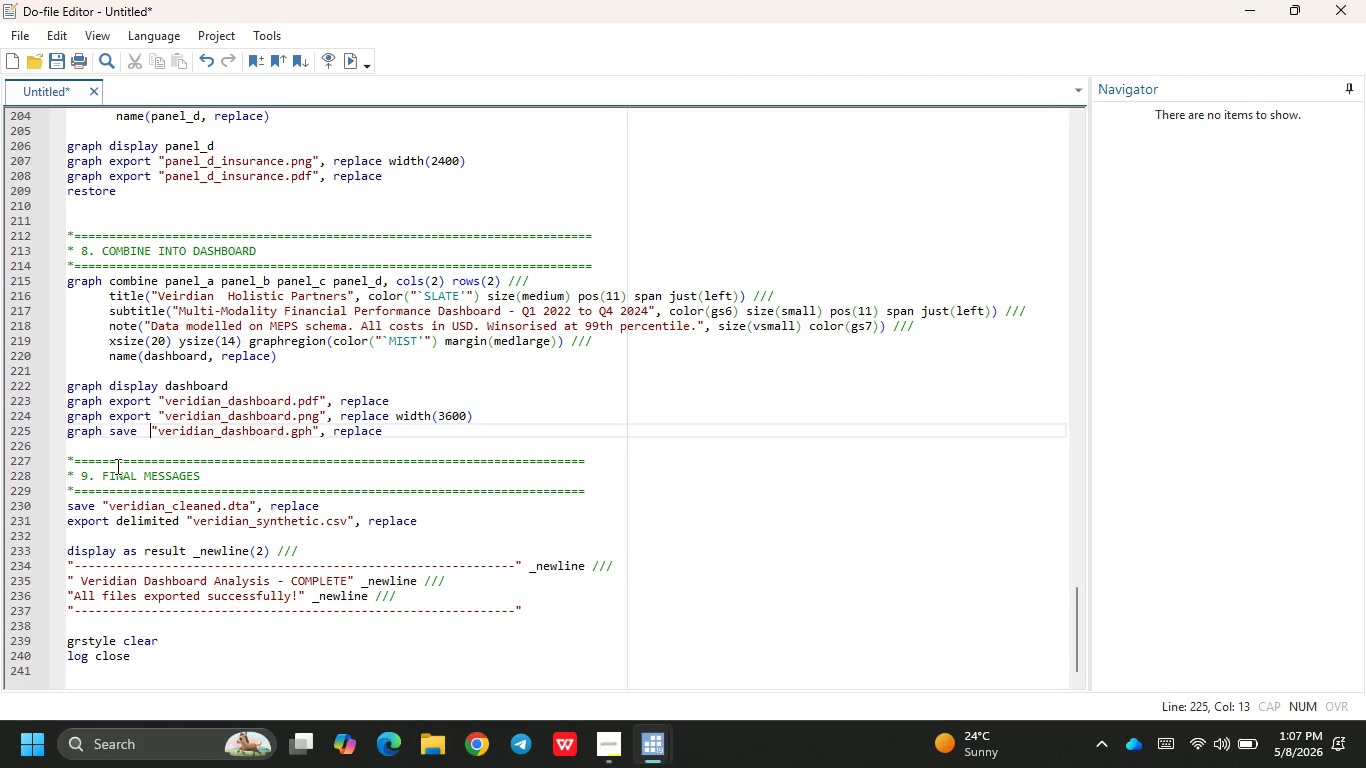 
key(Backspace)
 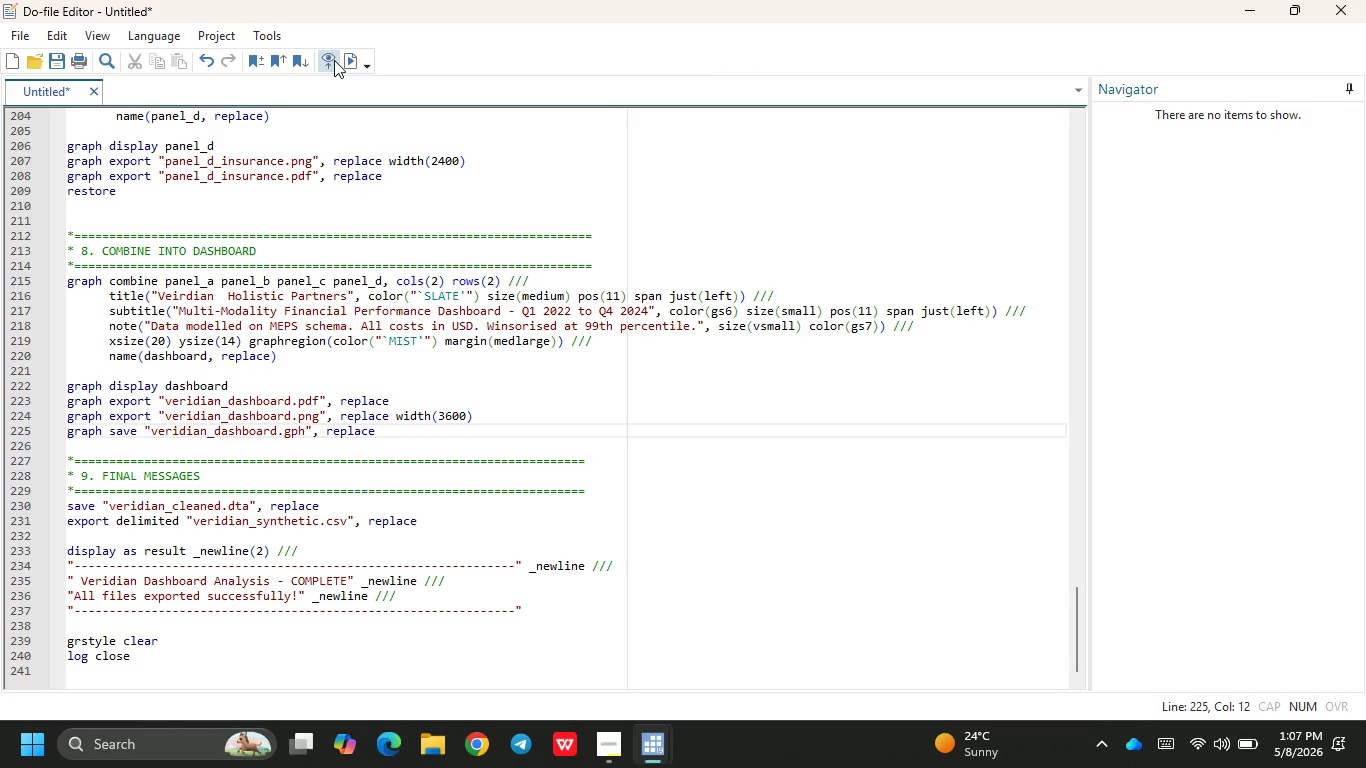 
left_click([346, 61])
 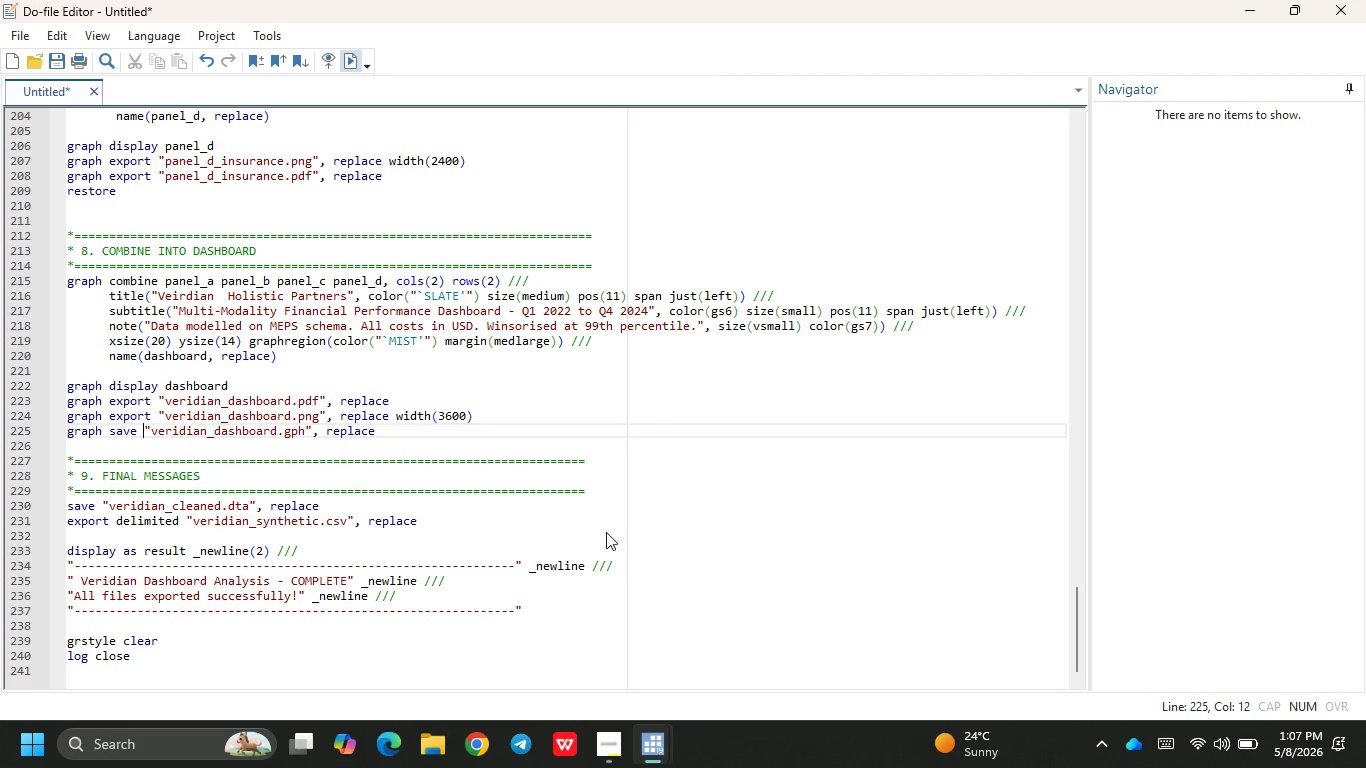 
wait(6.27)
 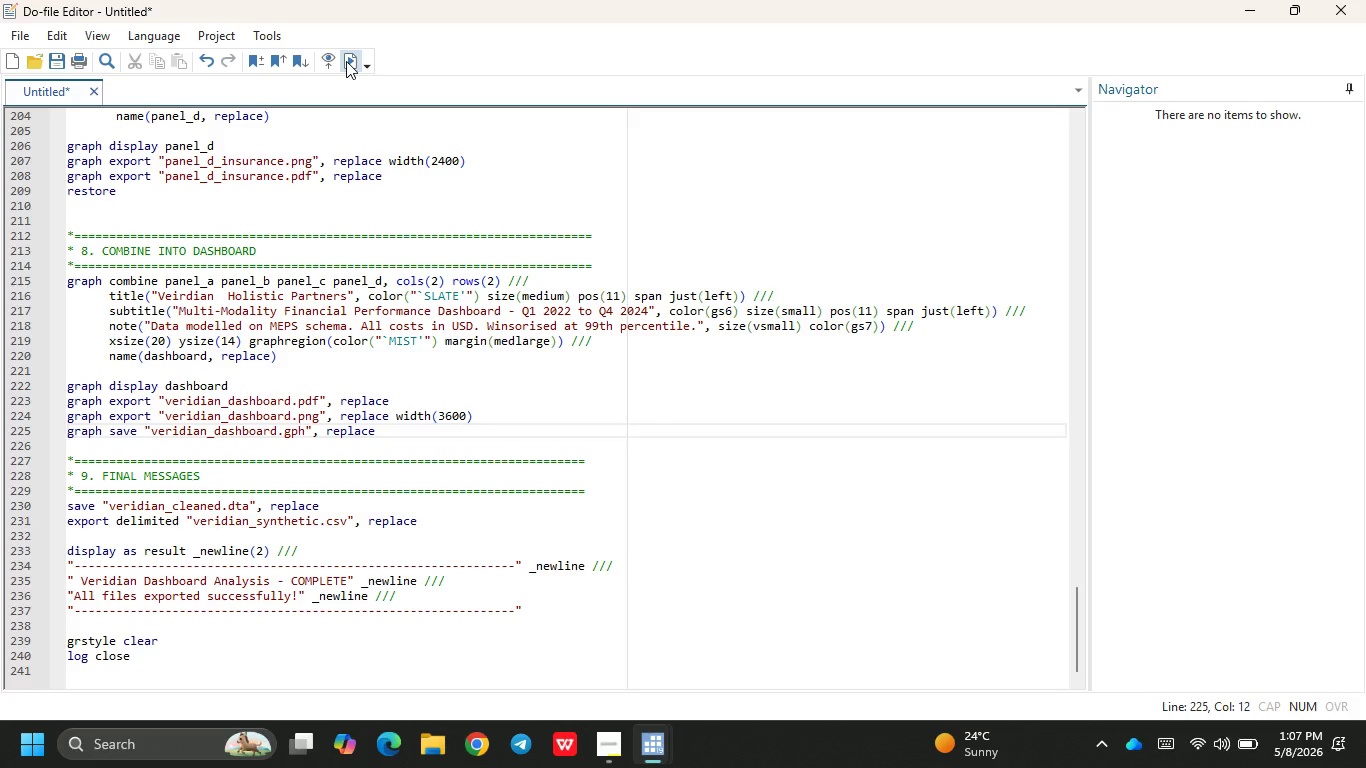 
left_click([580, 652])
 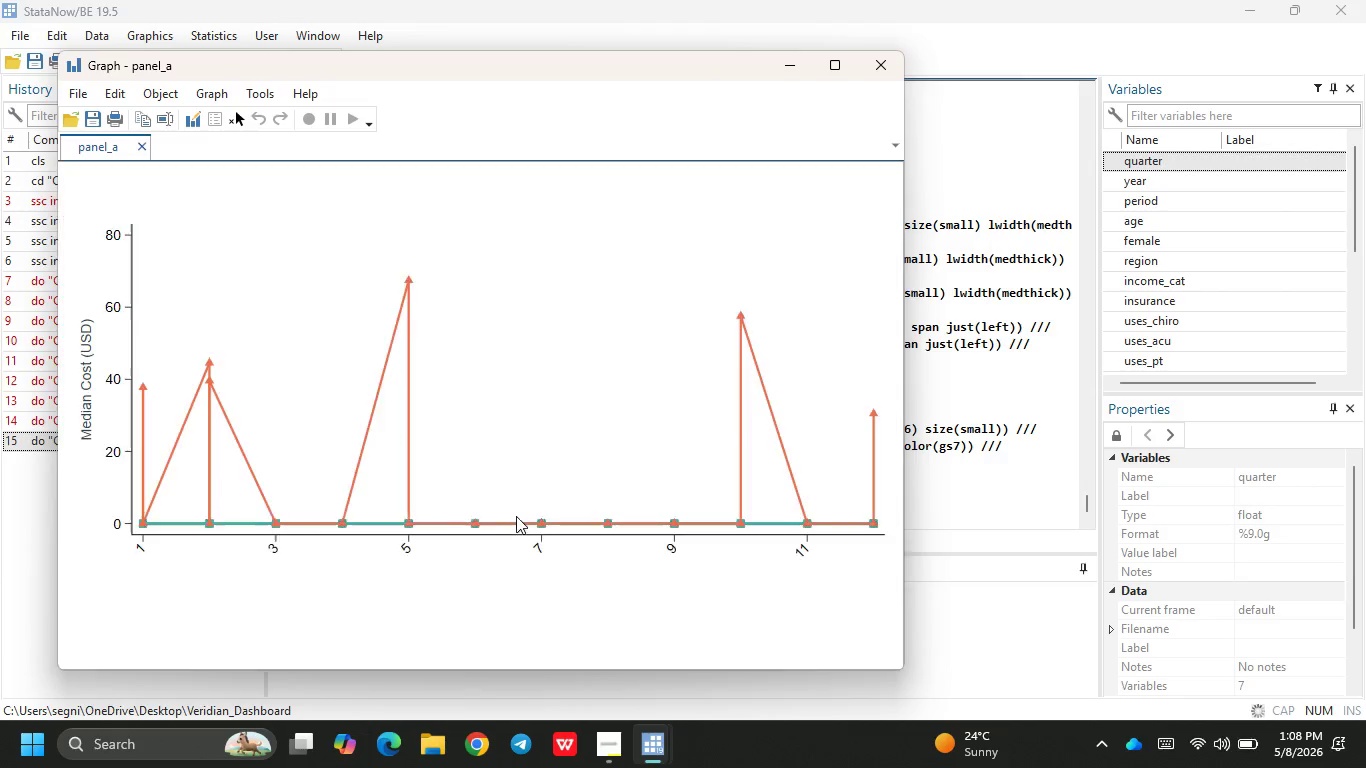 
wait(21.52)
 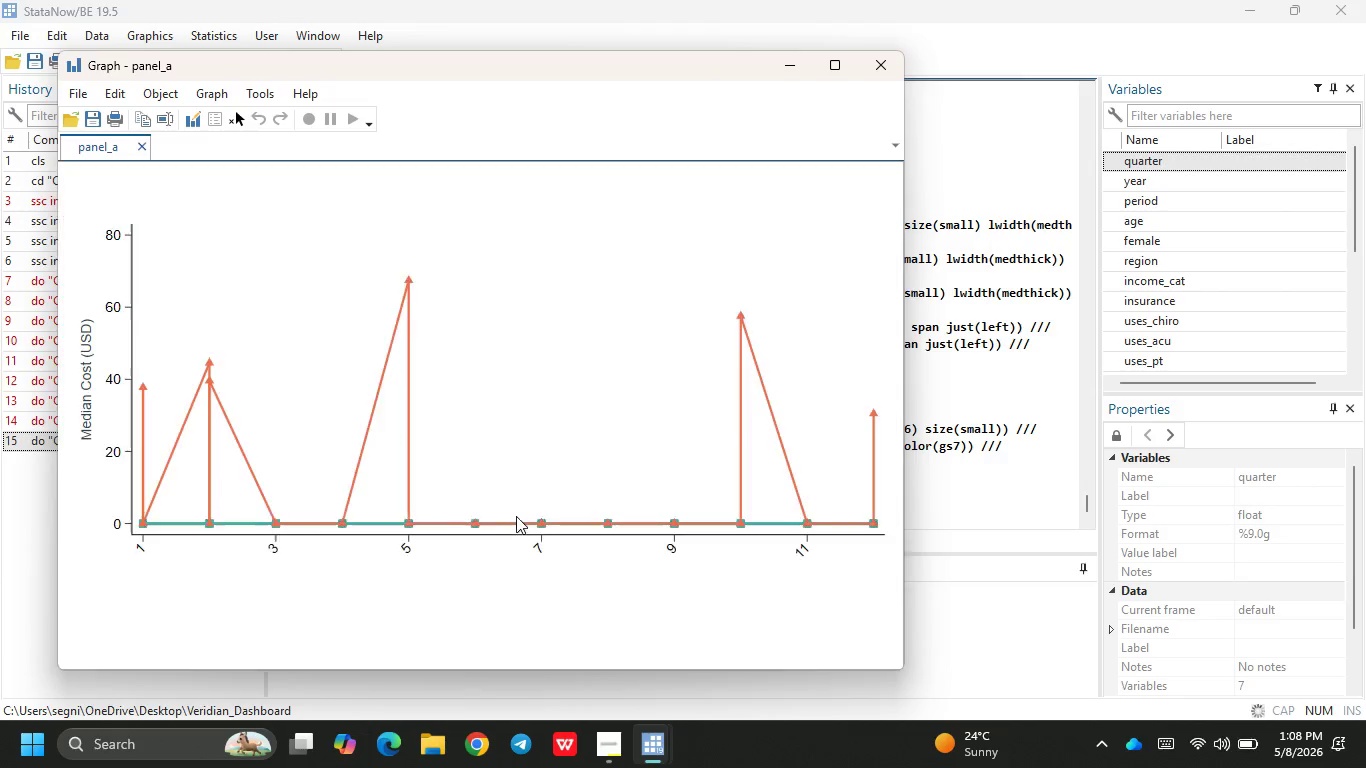 
left_click([1028, 314])
 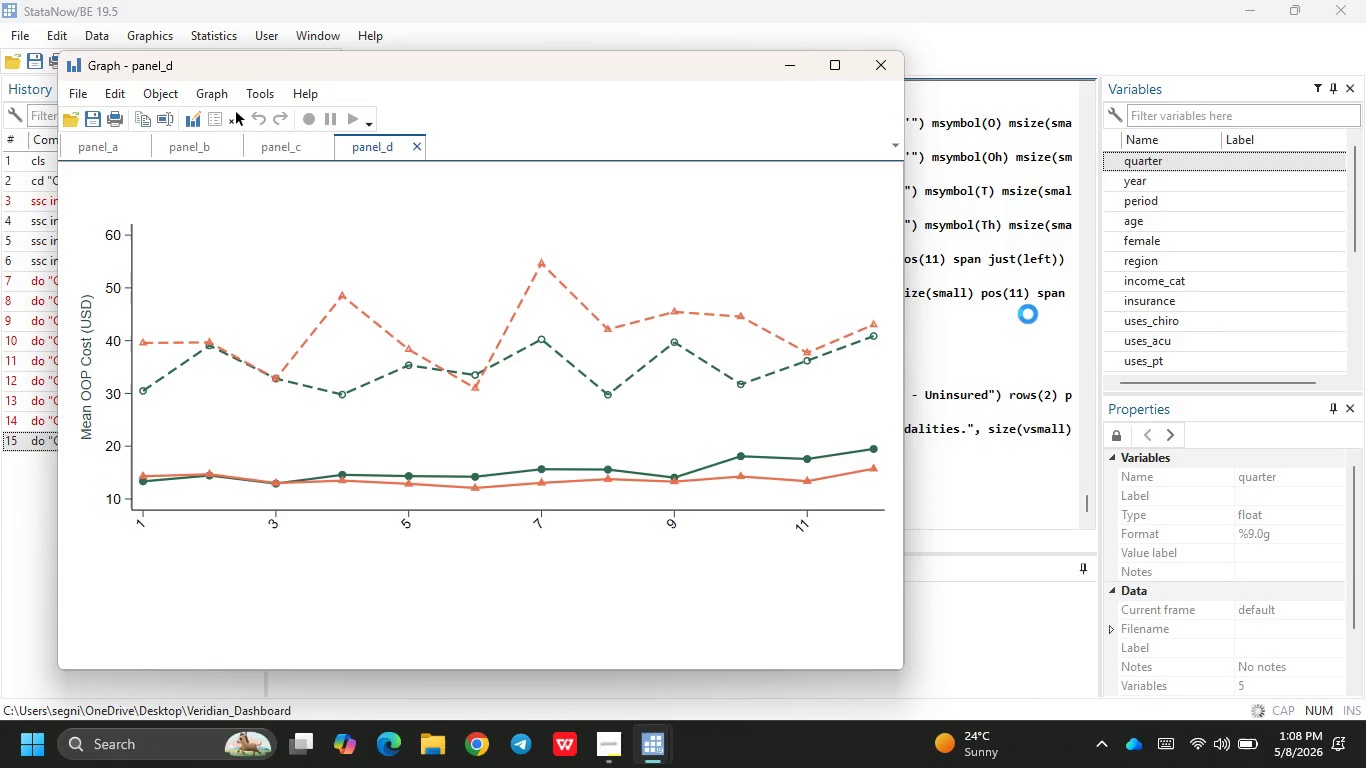 
left_click([1028, 314])
 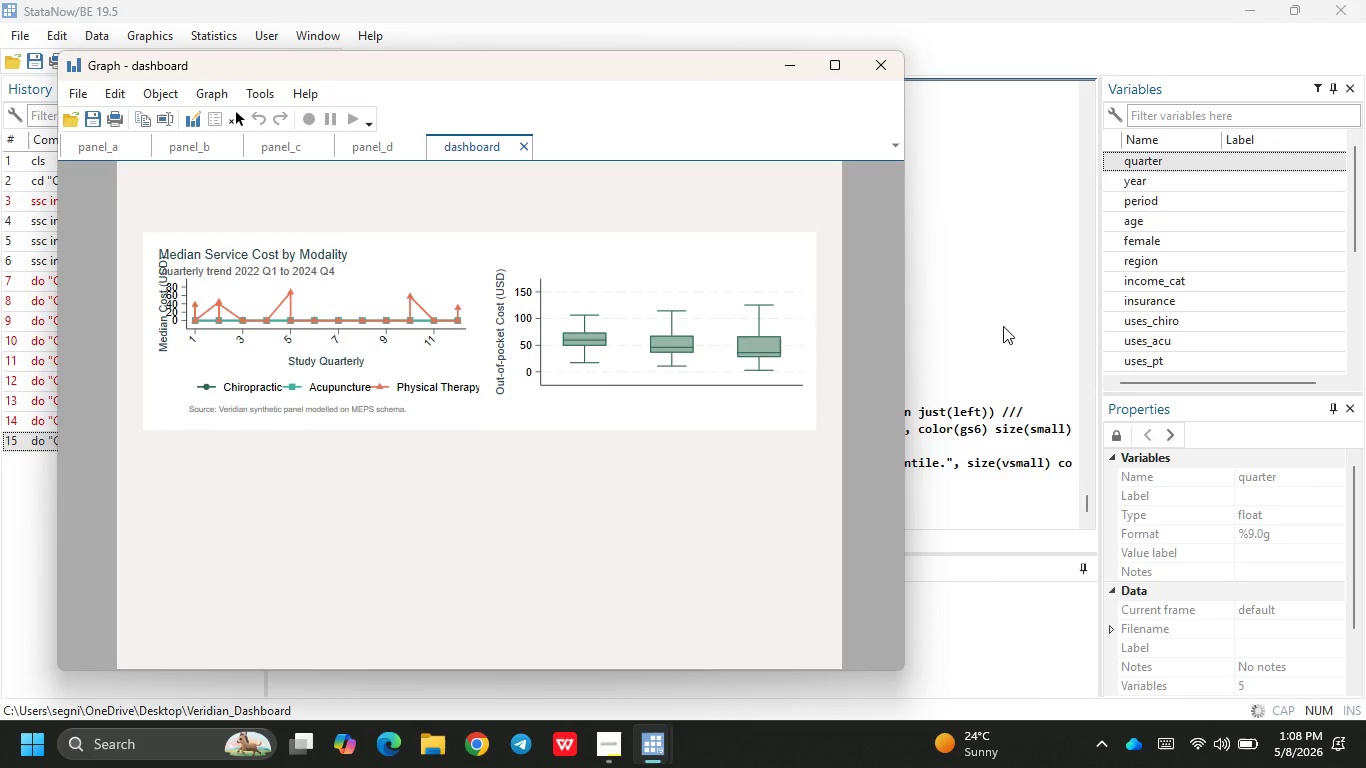 
wait(7.06)
 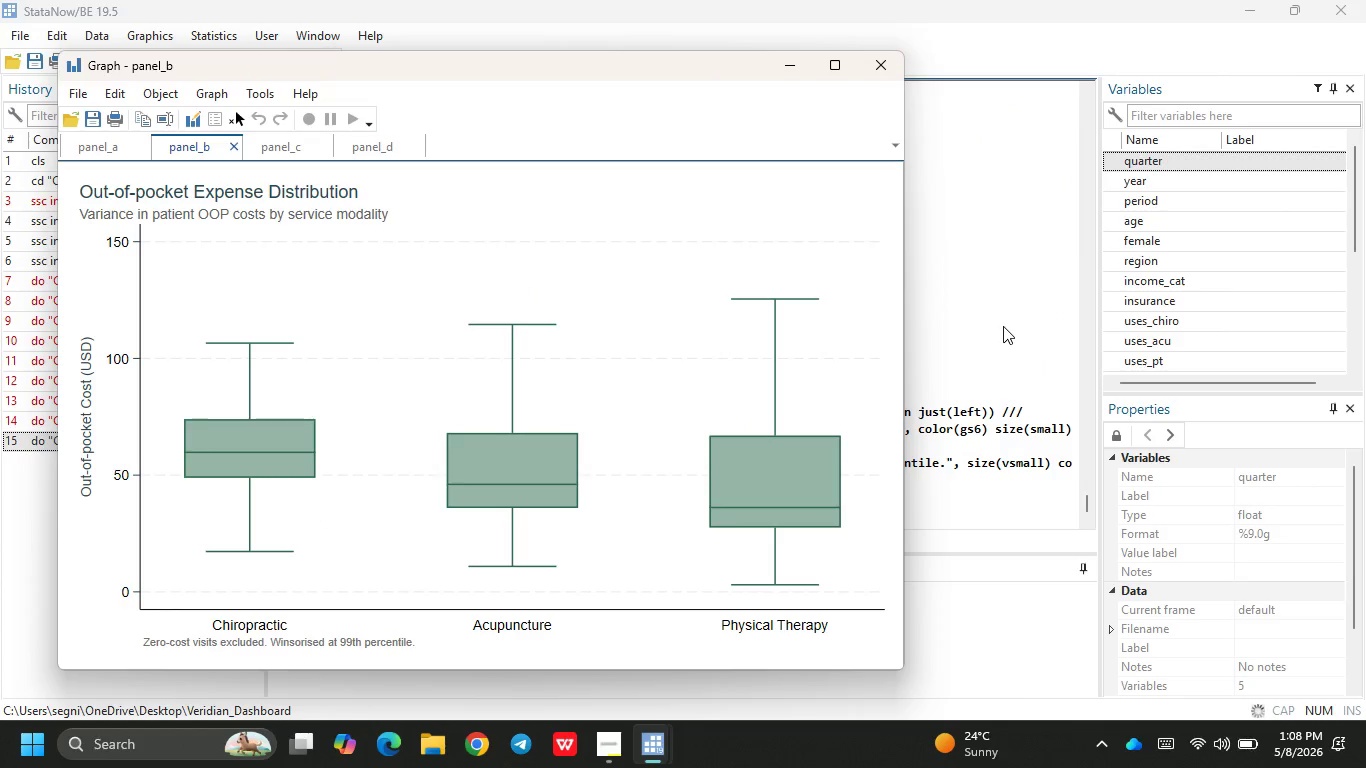 
left_click([1020, 276])
 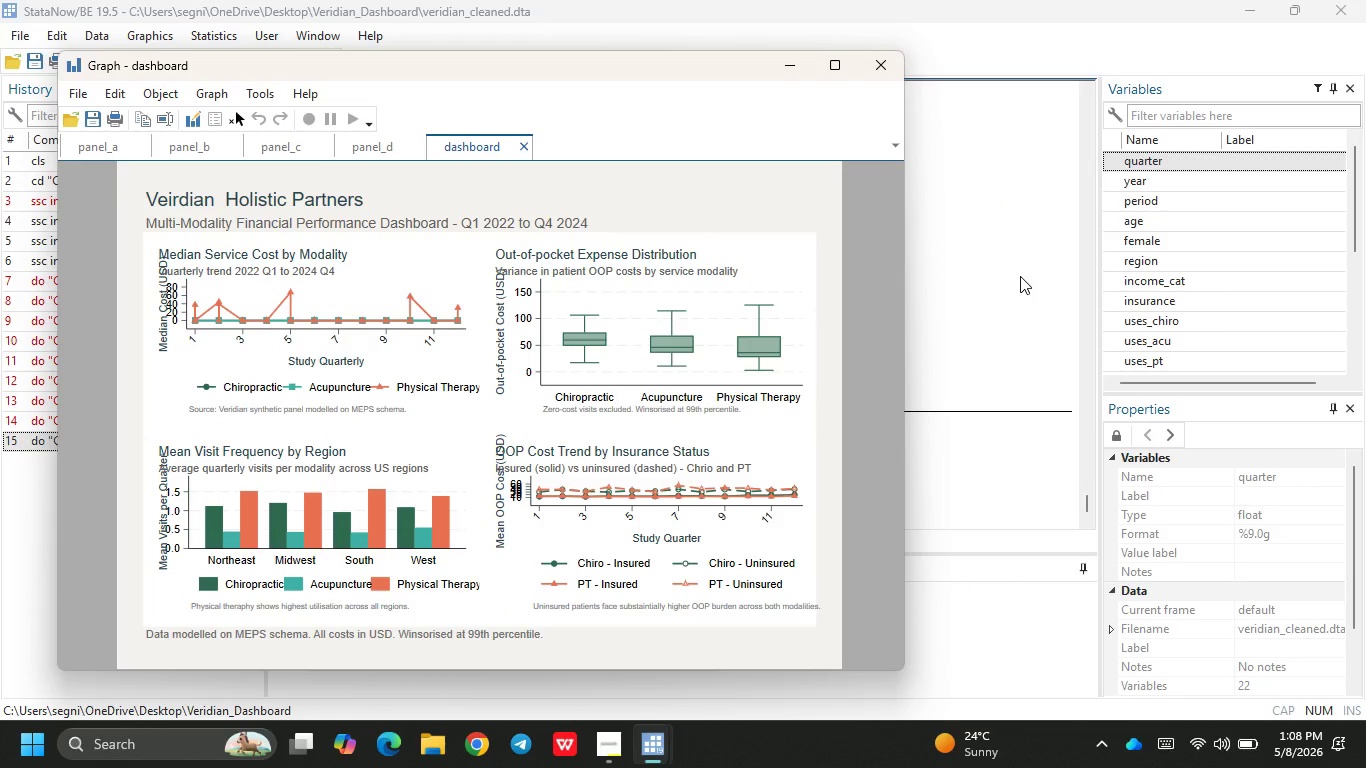 
wait(7.34)
 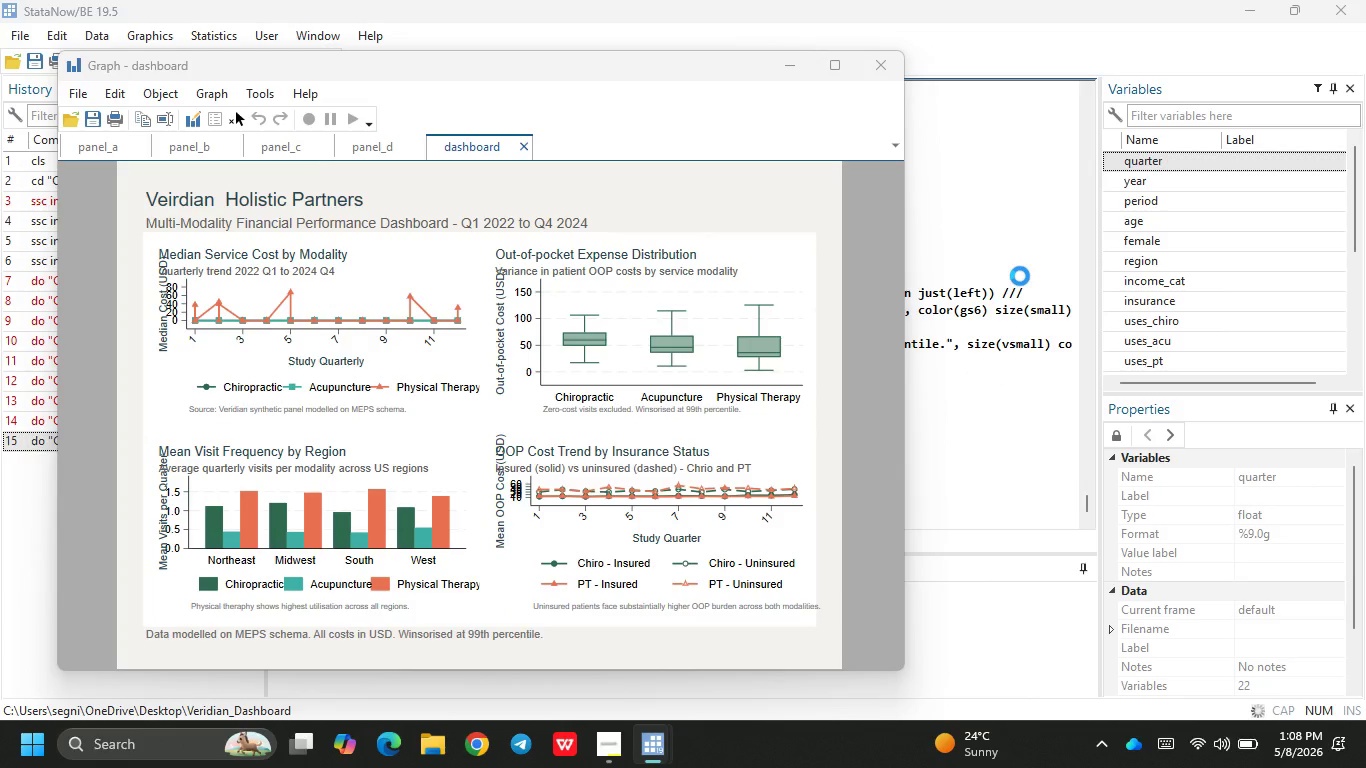 
left_click([1020, 276])
 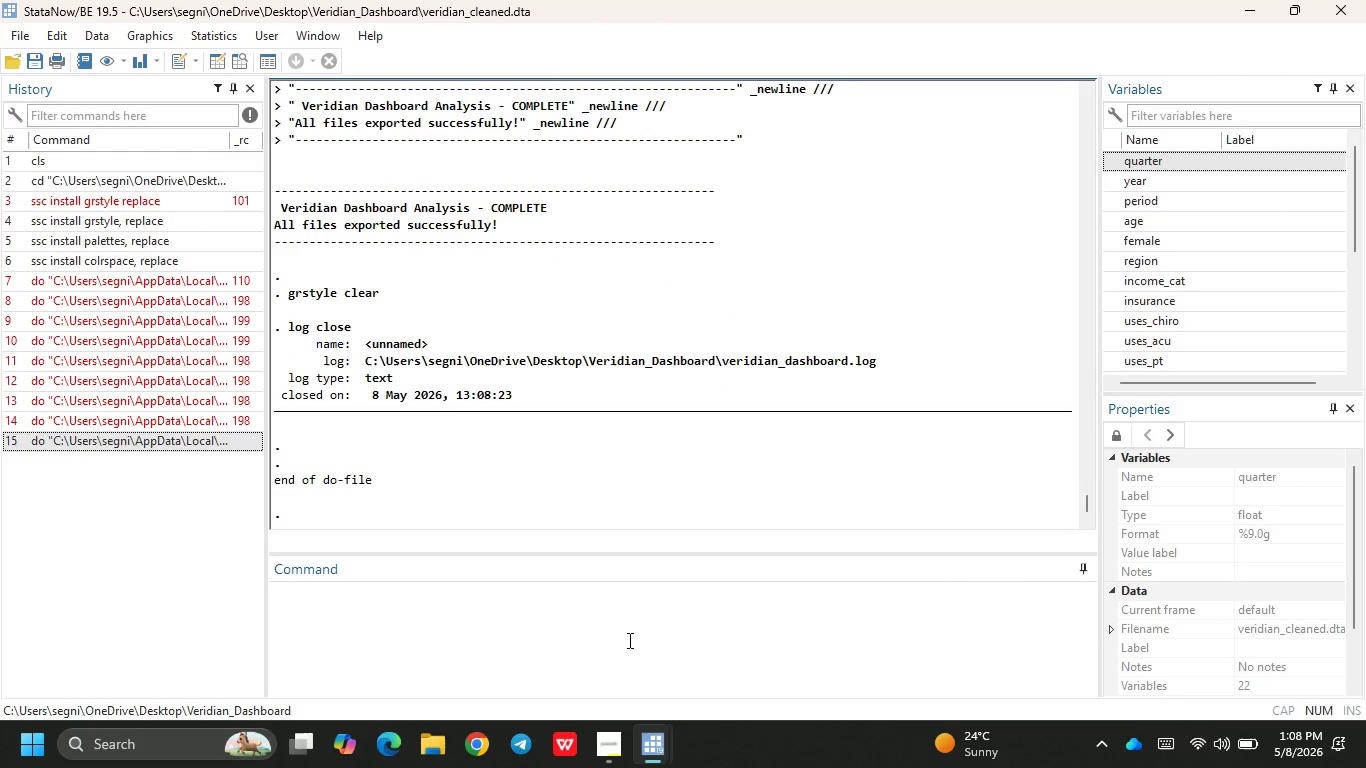 
wait(8.5)
 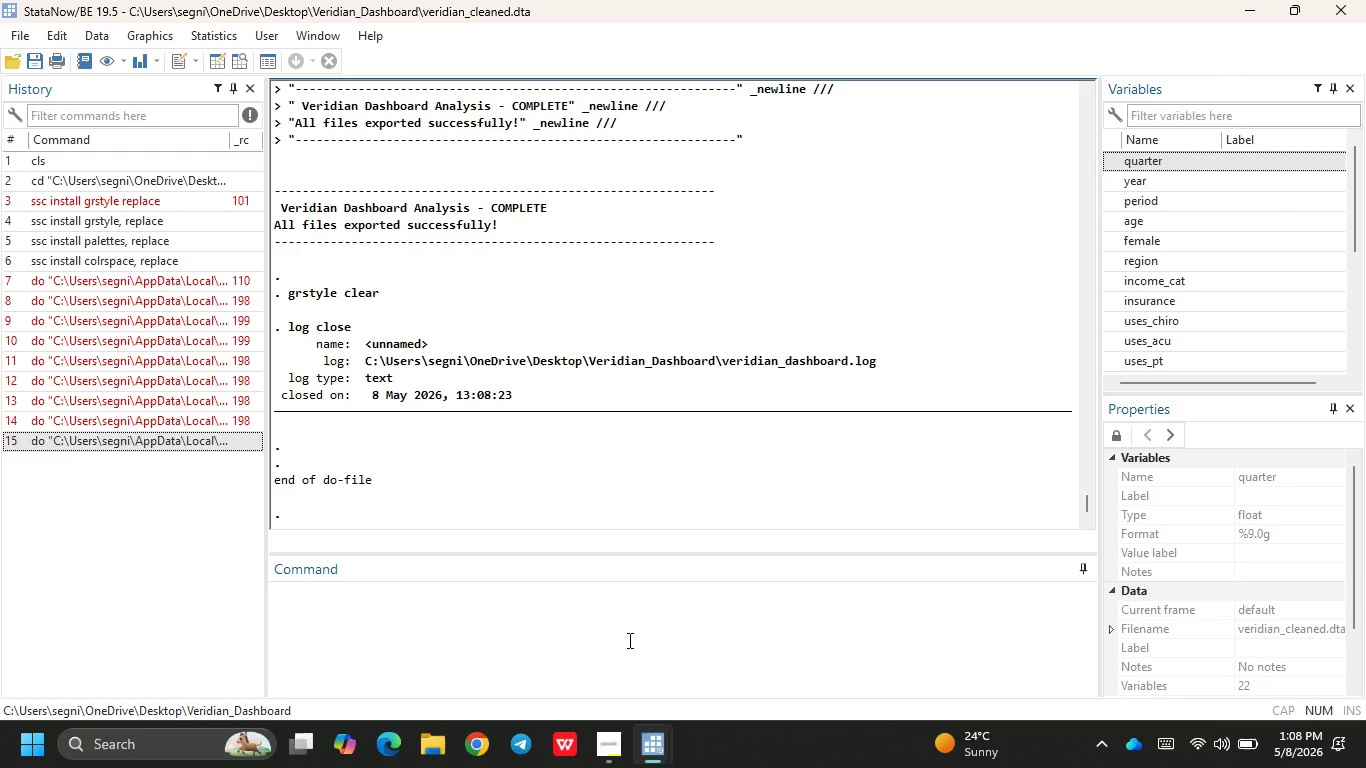 
key(Meta+MetaLeft)
 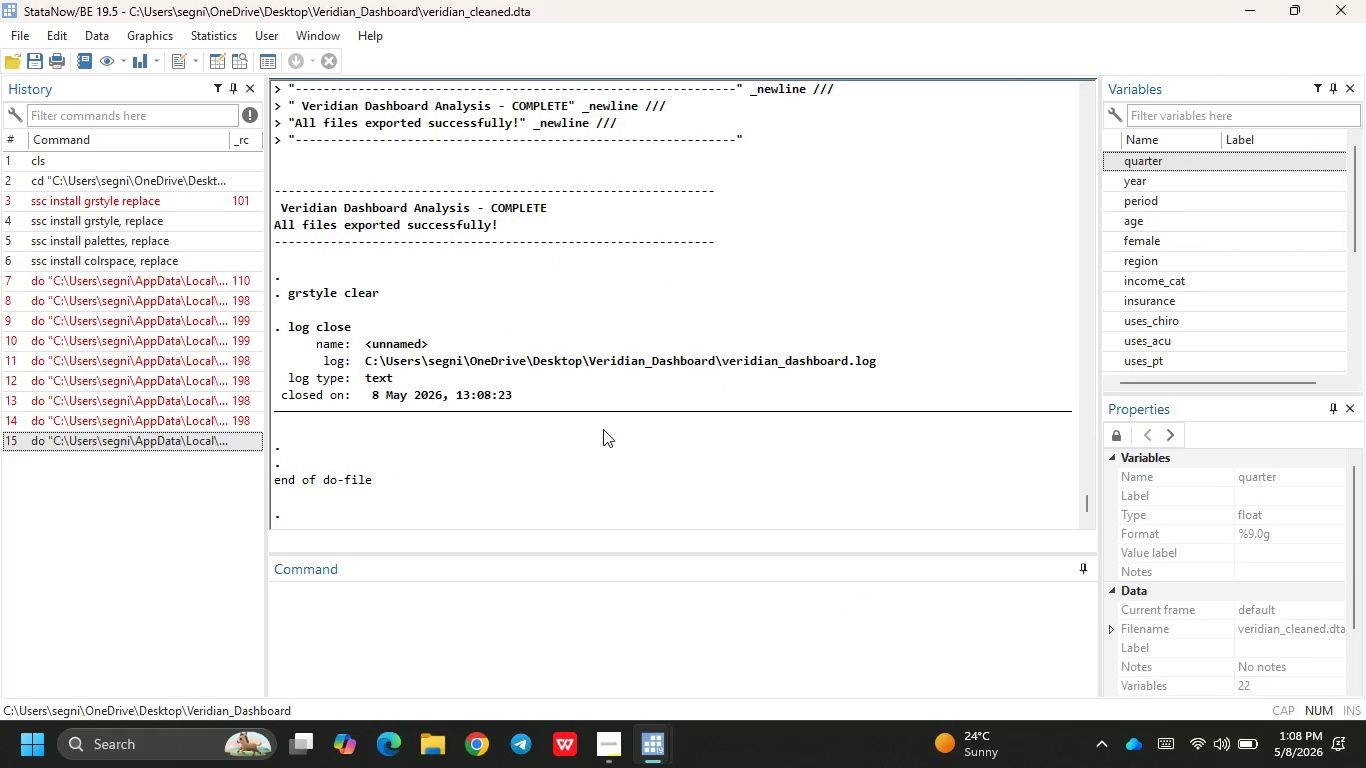 
key(Meta+D)
 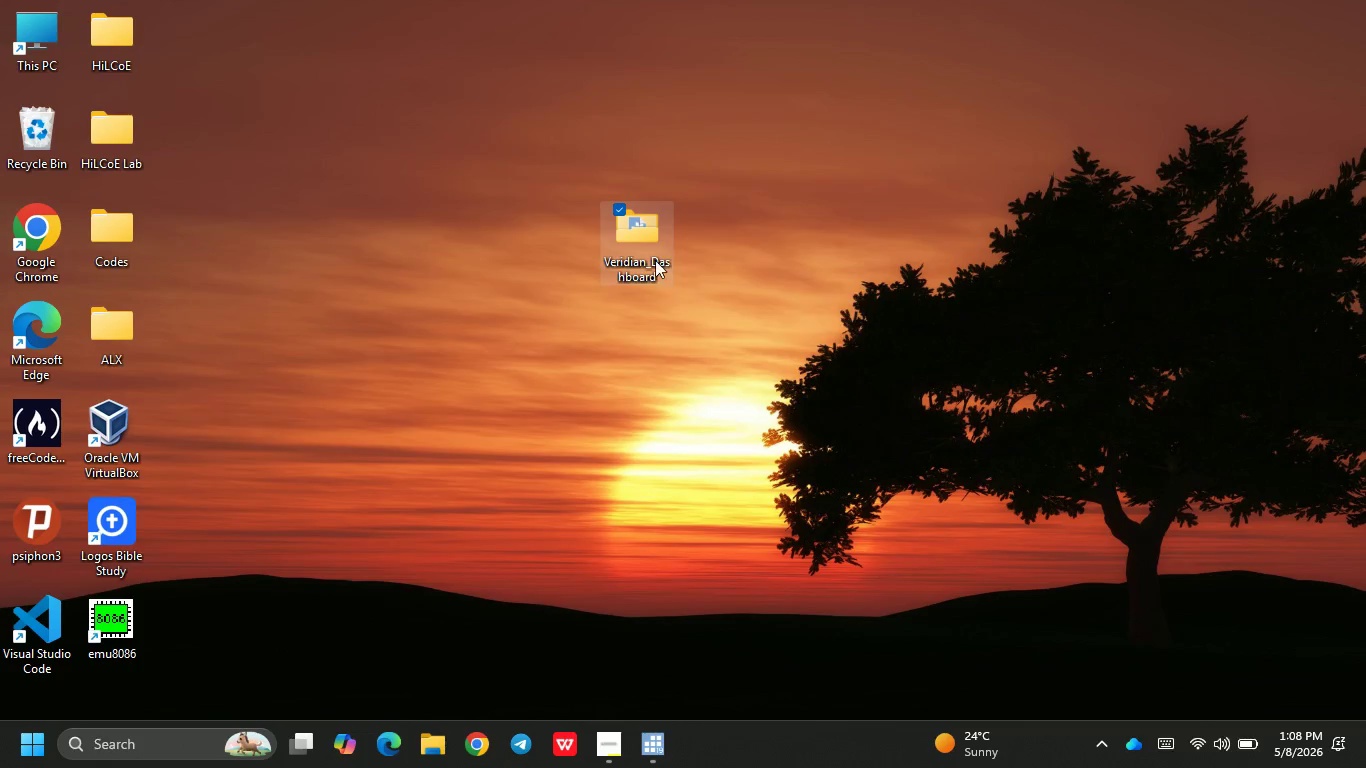 
double_click([655, 245])
 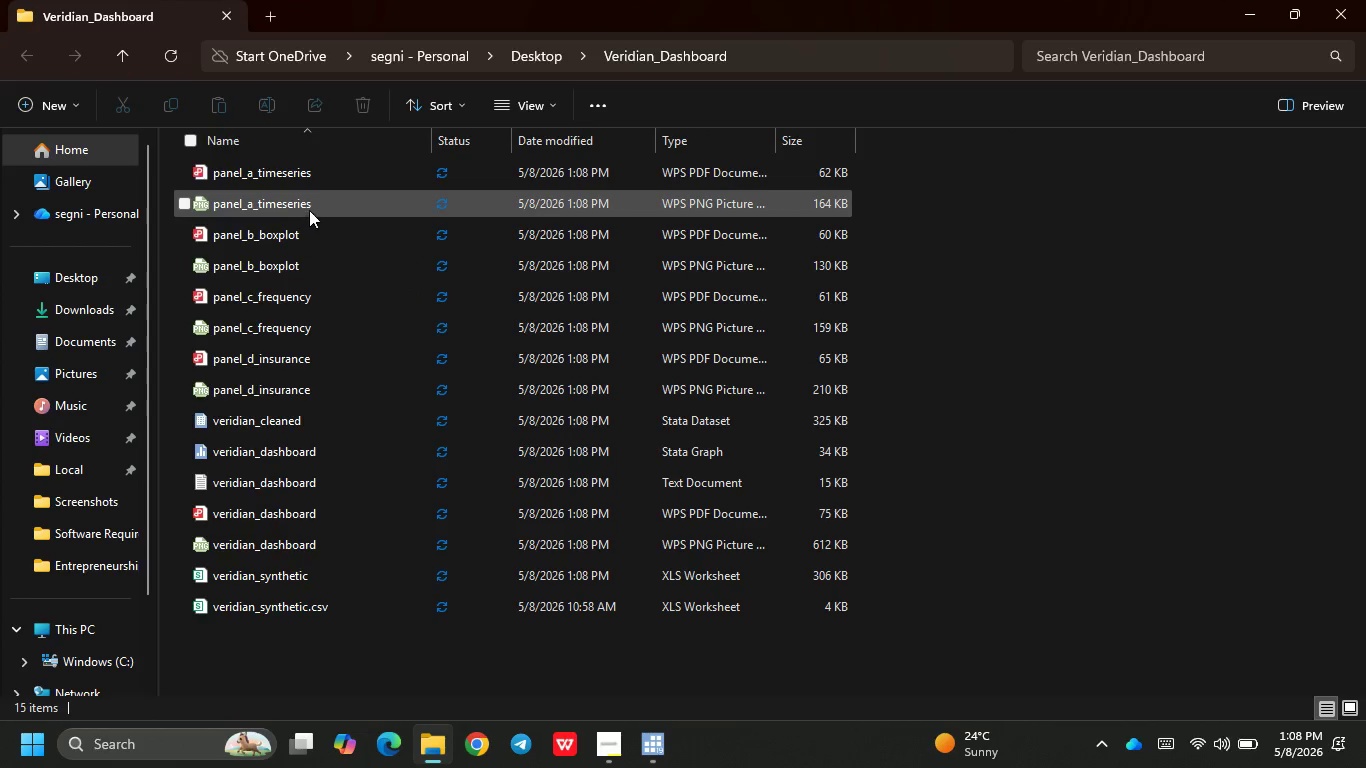 
double_click([309, 210])
 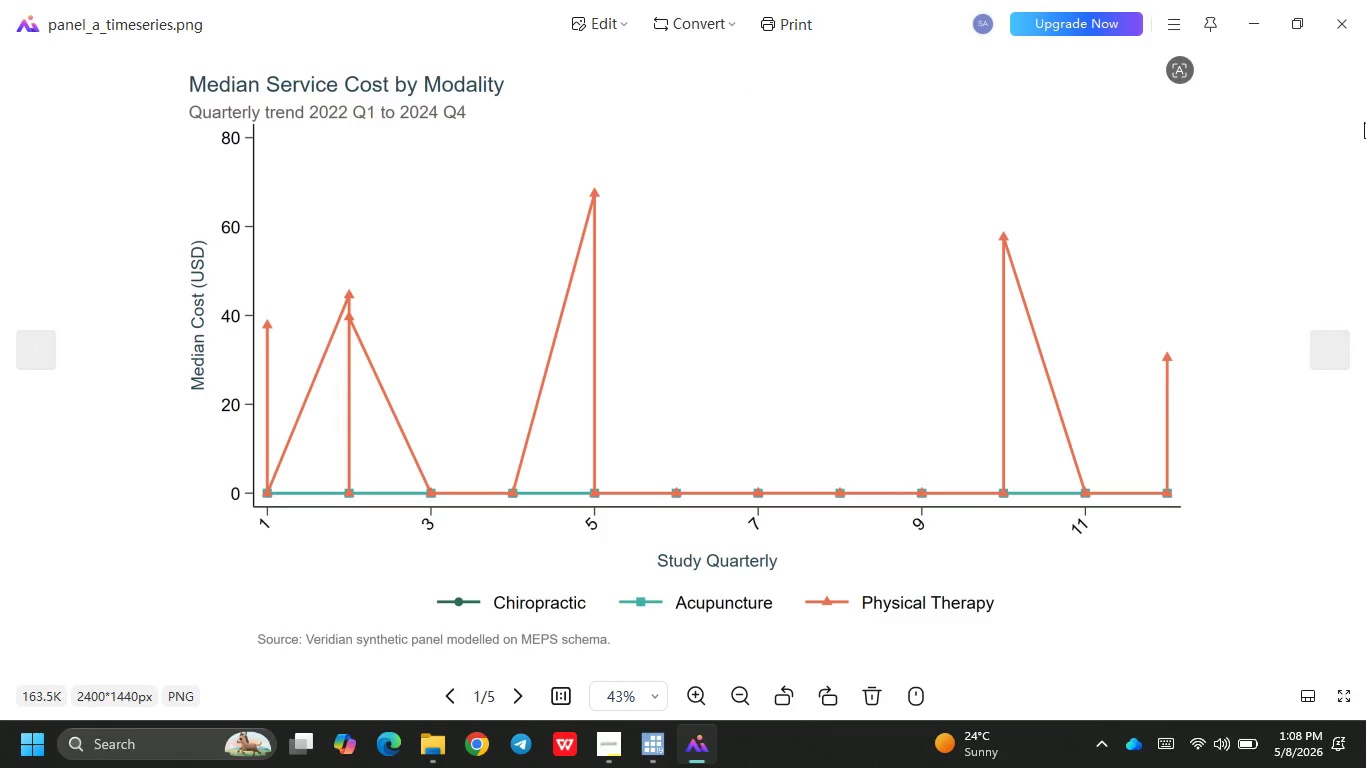 
wait(14.69)
 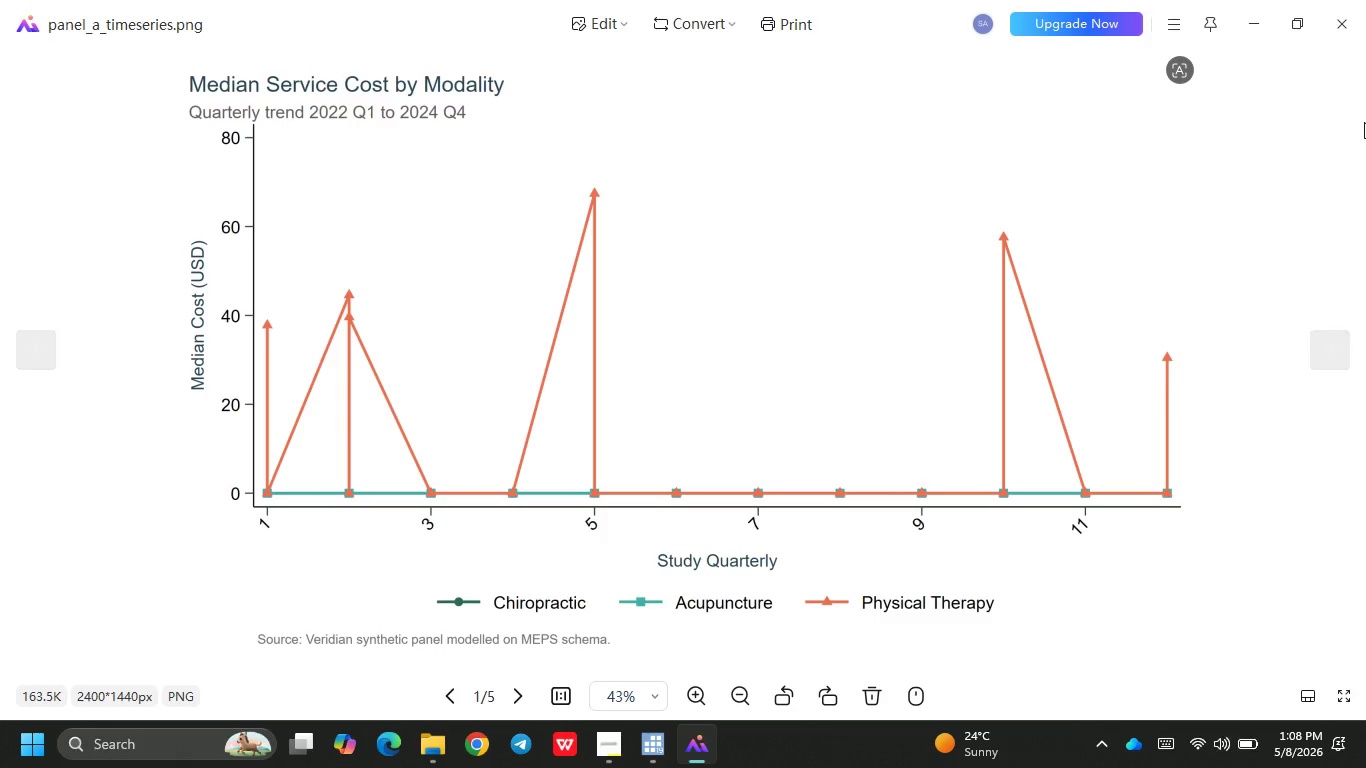 
left_click([1351, 12])
 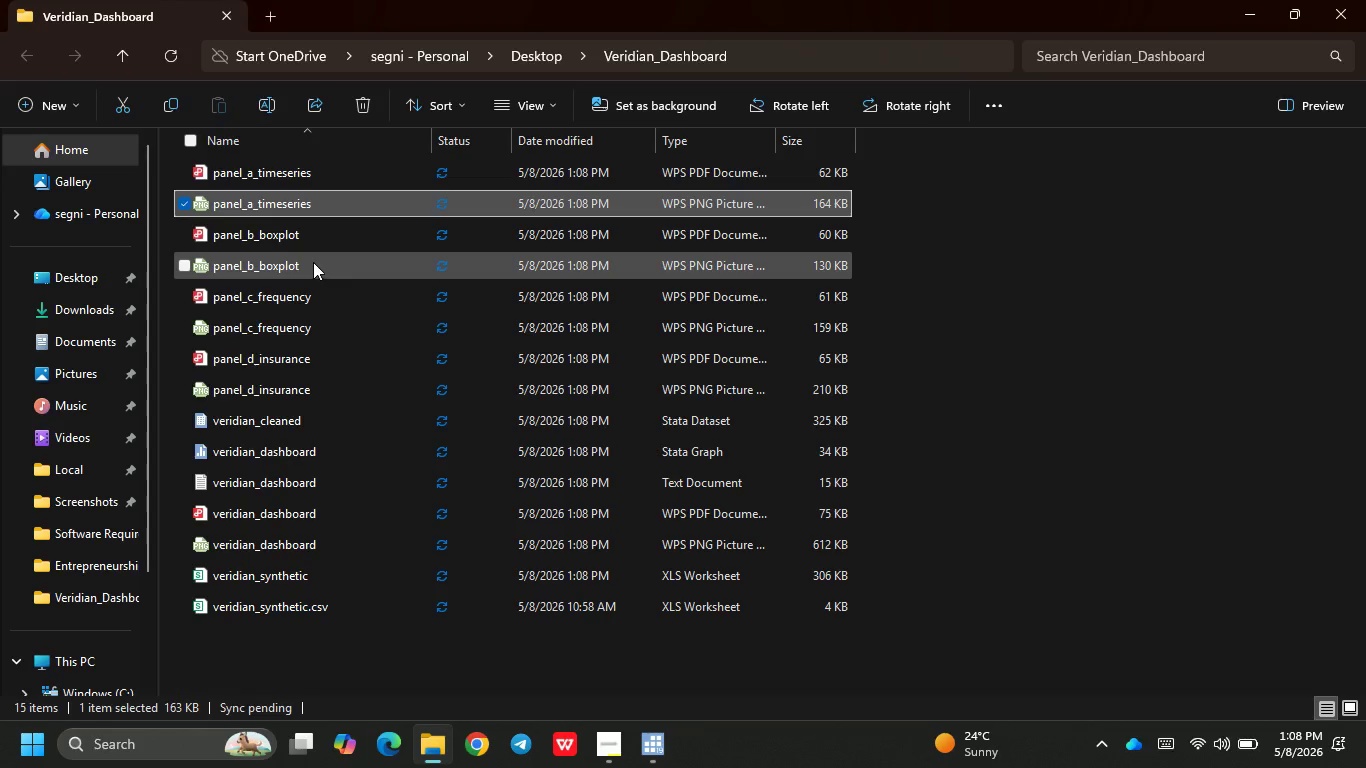 
double_click([313, 262])
 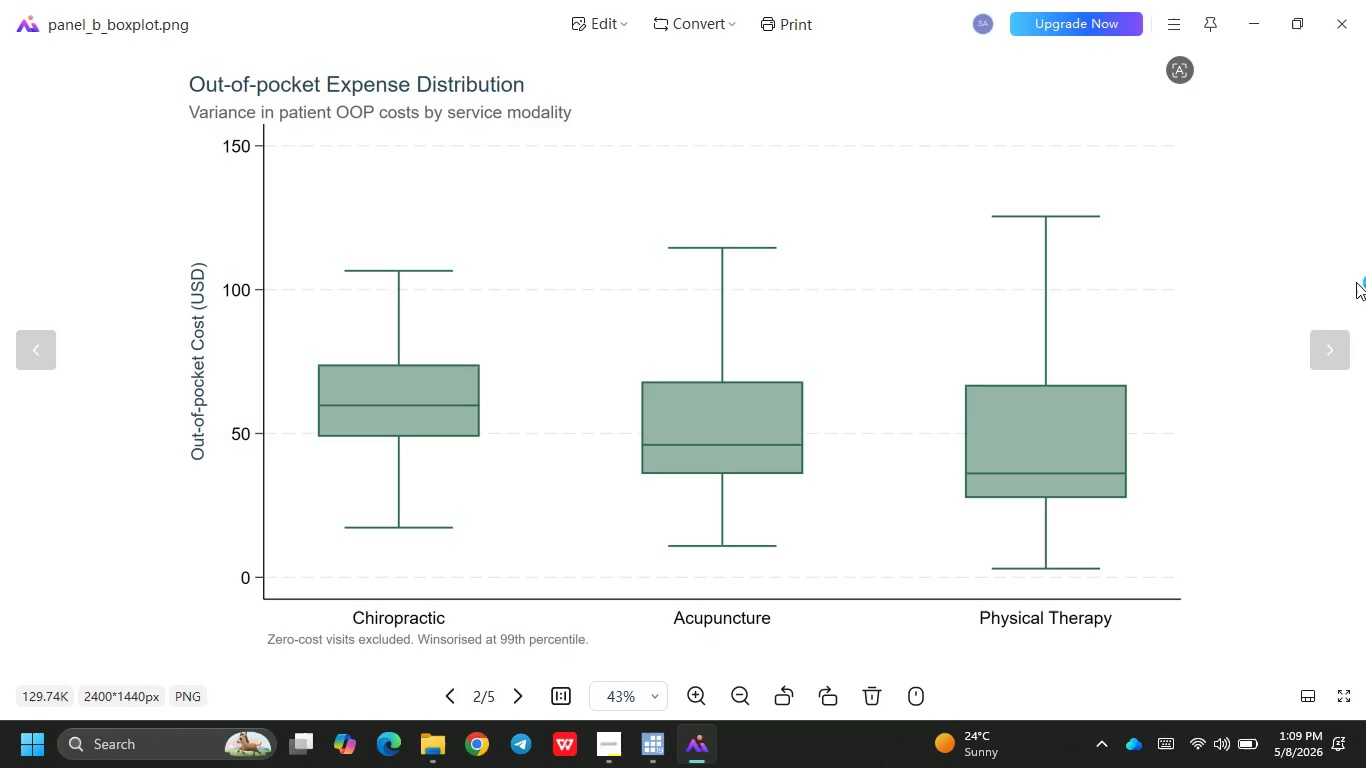 
wait(9.23)
 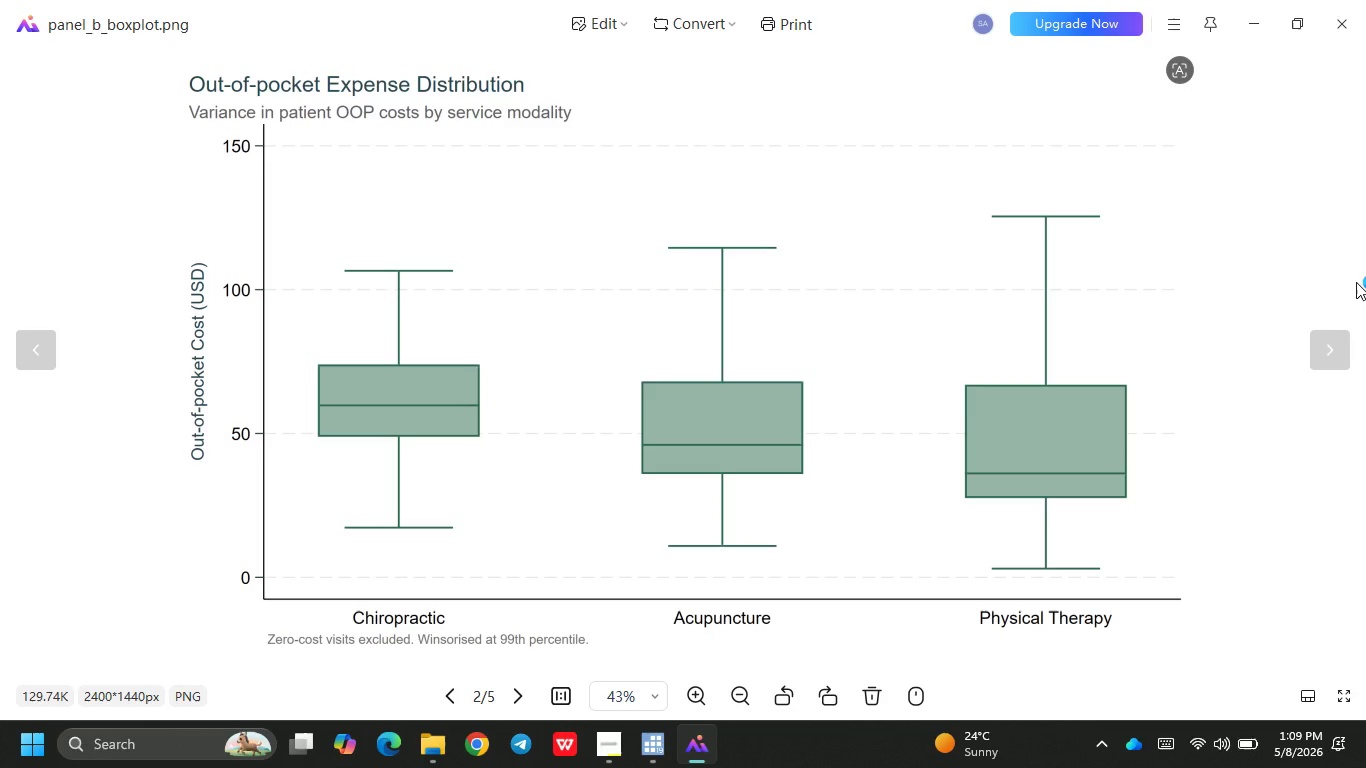 
left_click([1352, 18])
 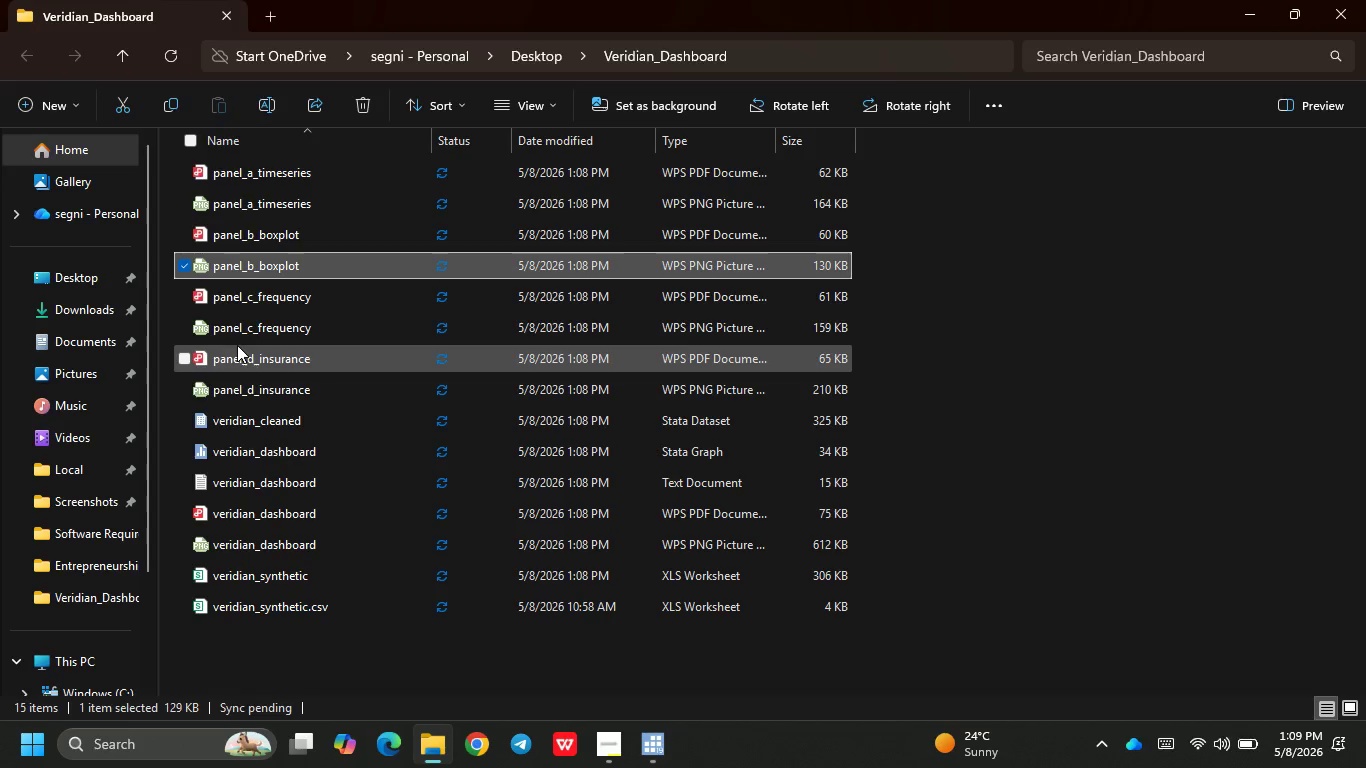 
double_click([247, 337])
 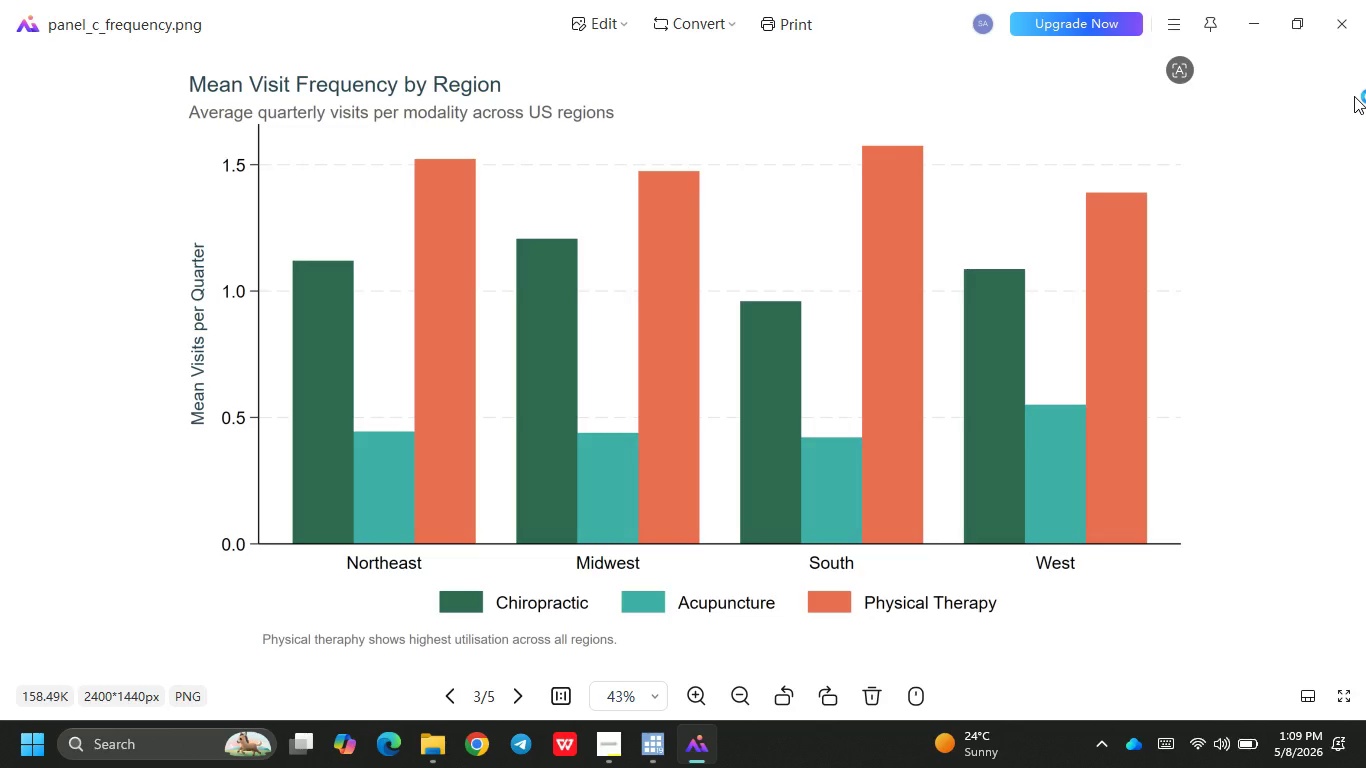 
wait(10.42)
 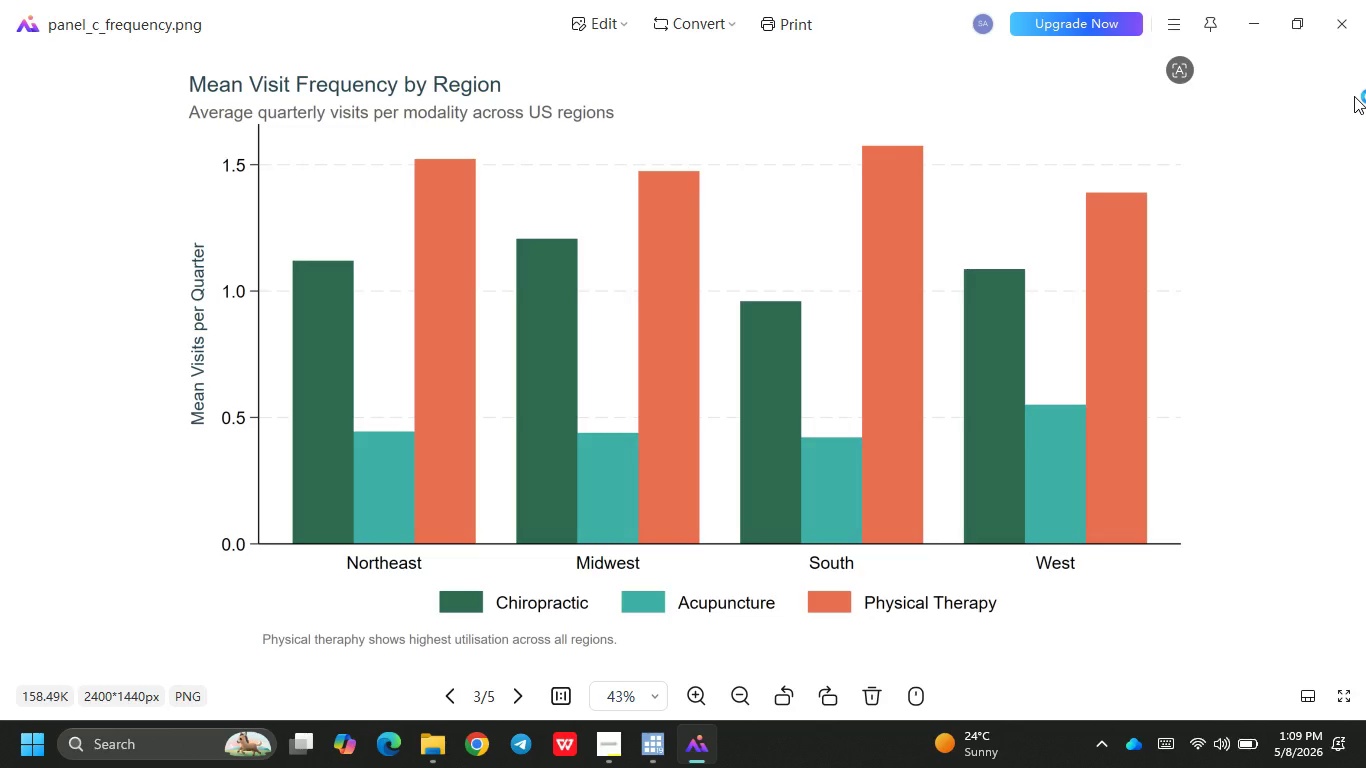 
left_click([1351, 10])
 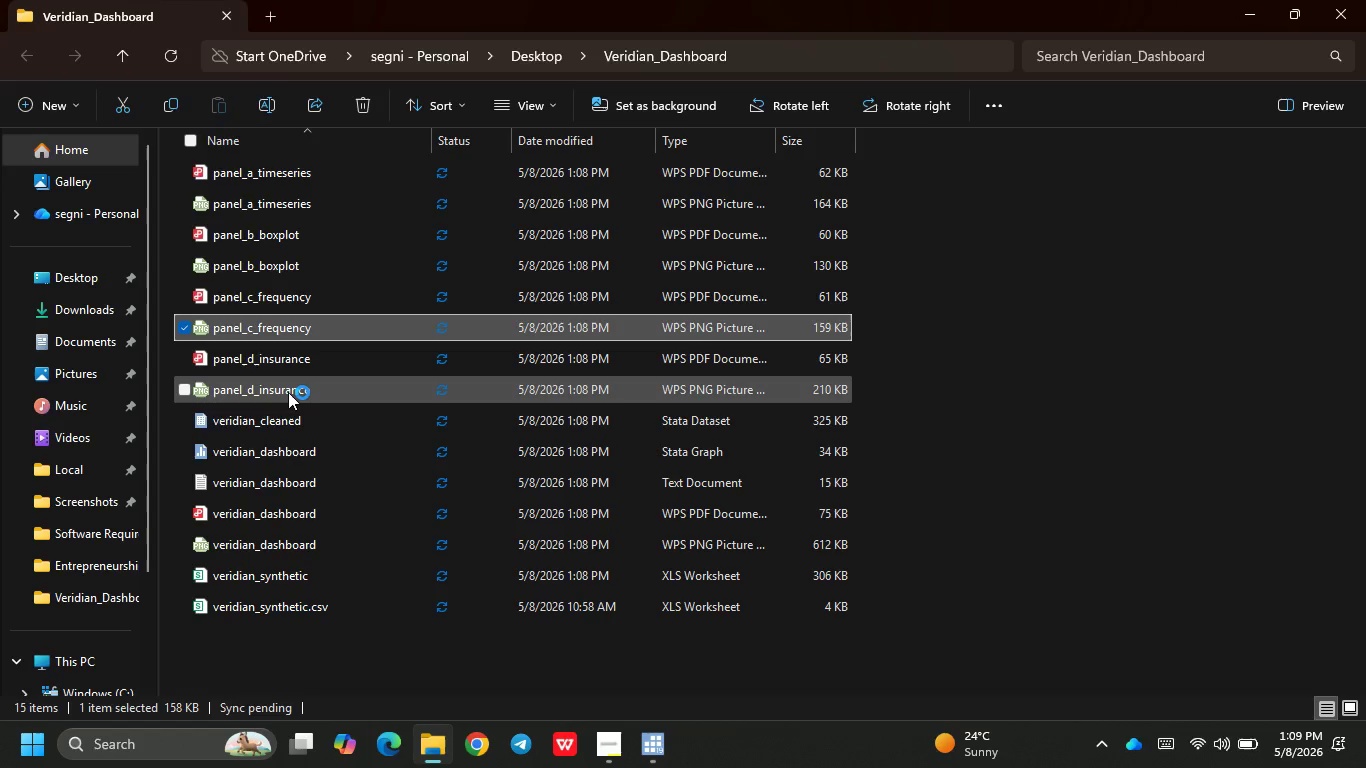 
double_click([288, 392])
 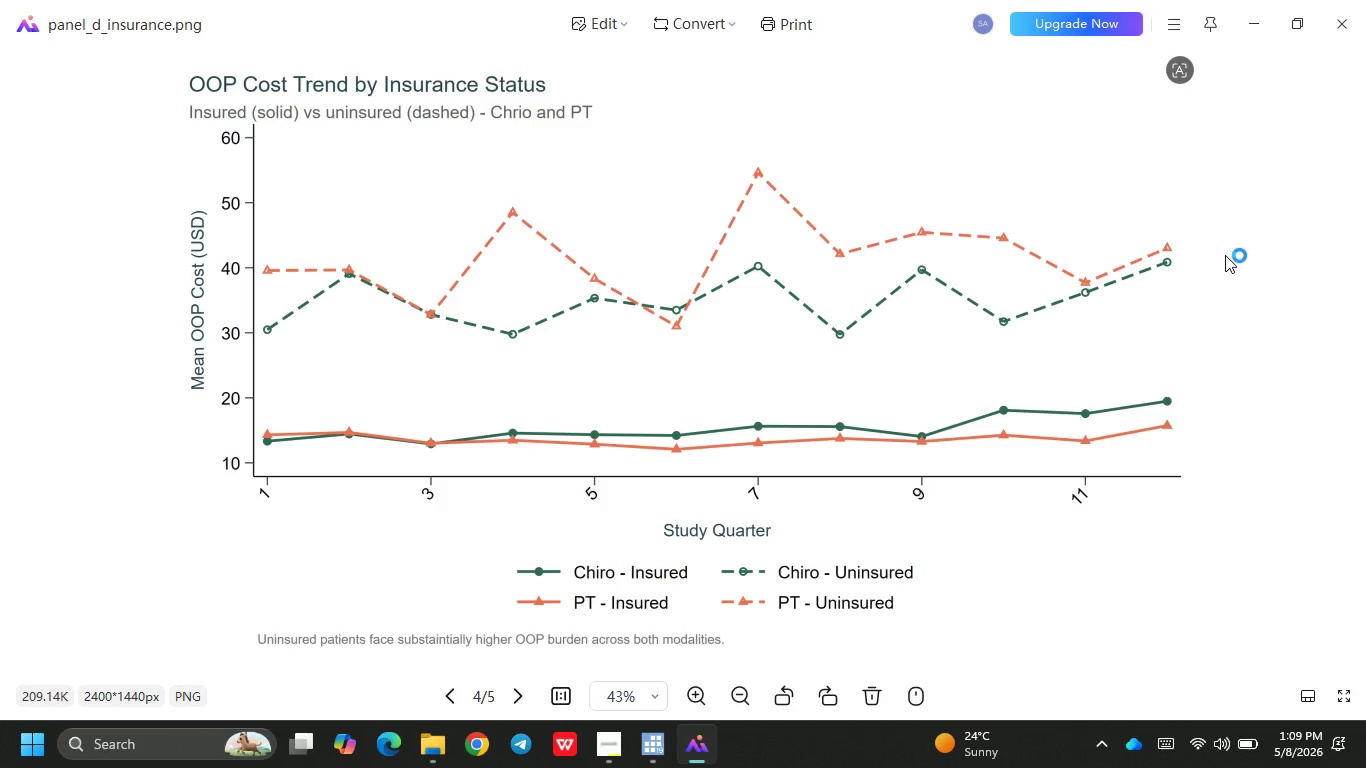 
wait(11.06)
 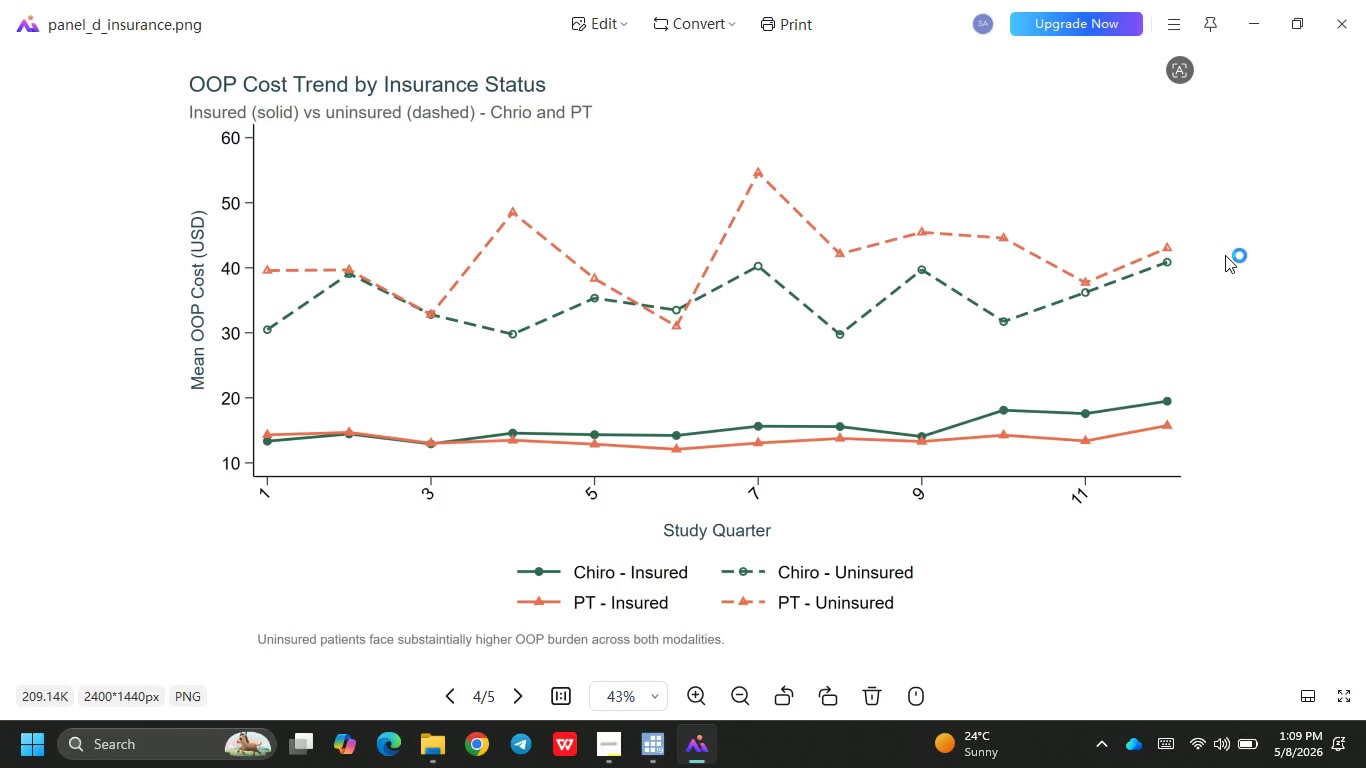 
left_click([1323, 25])
 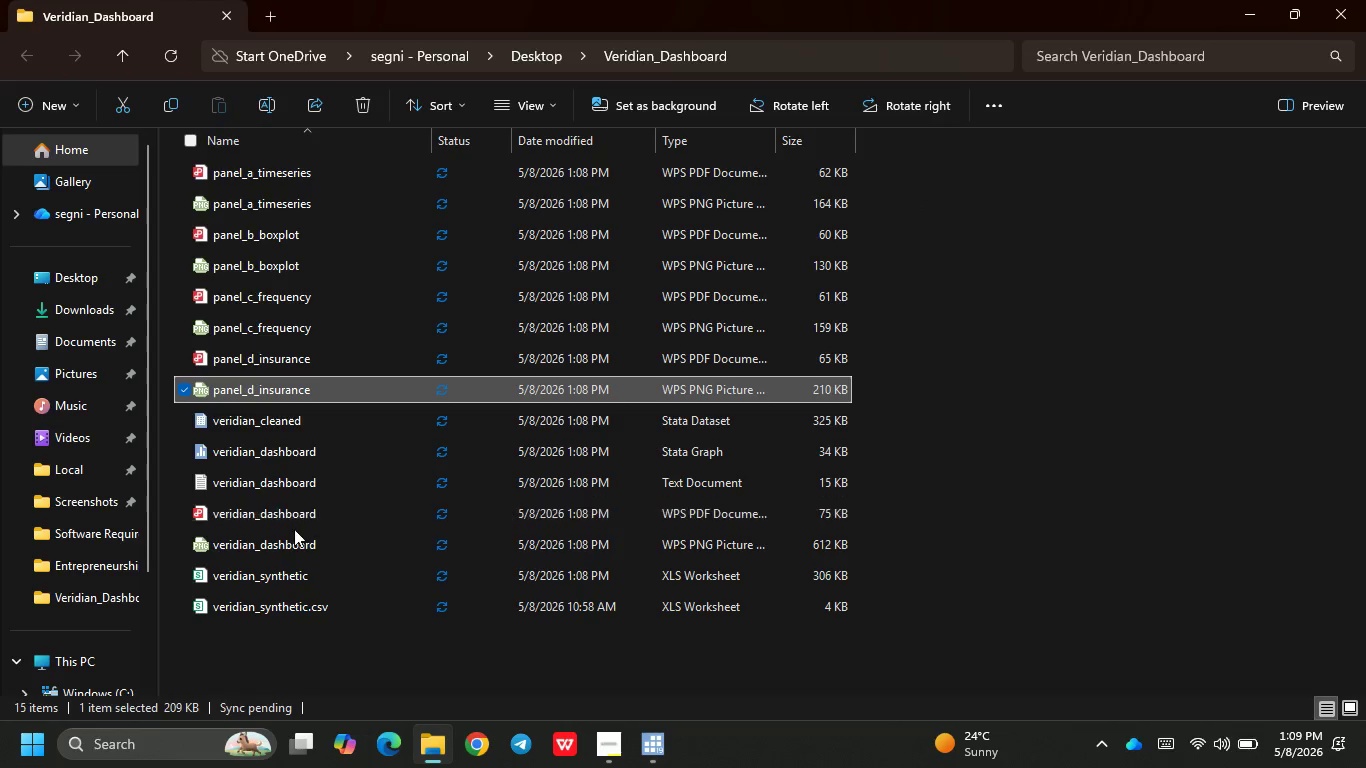 